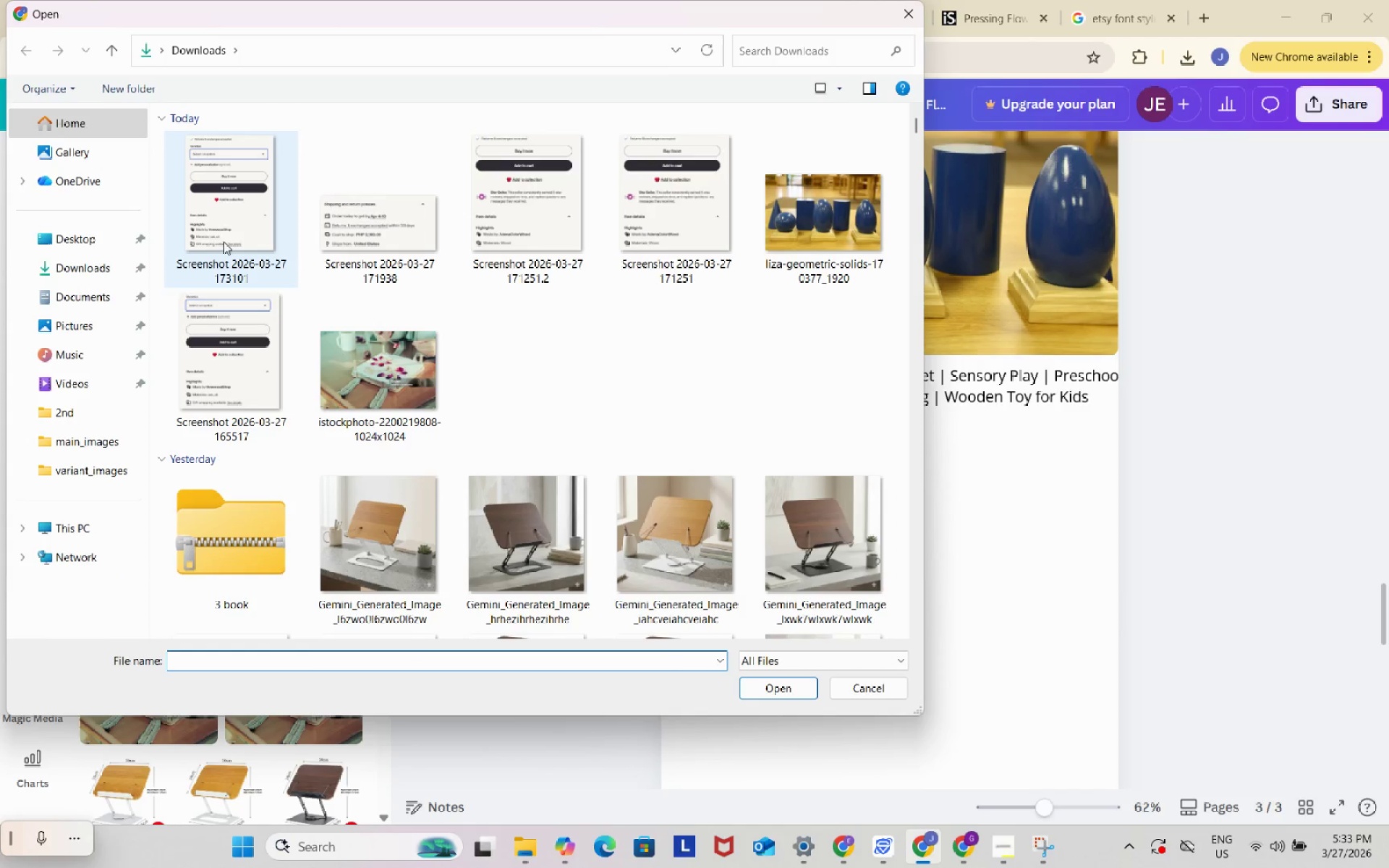 
left_click([232, 212])
 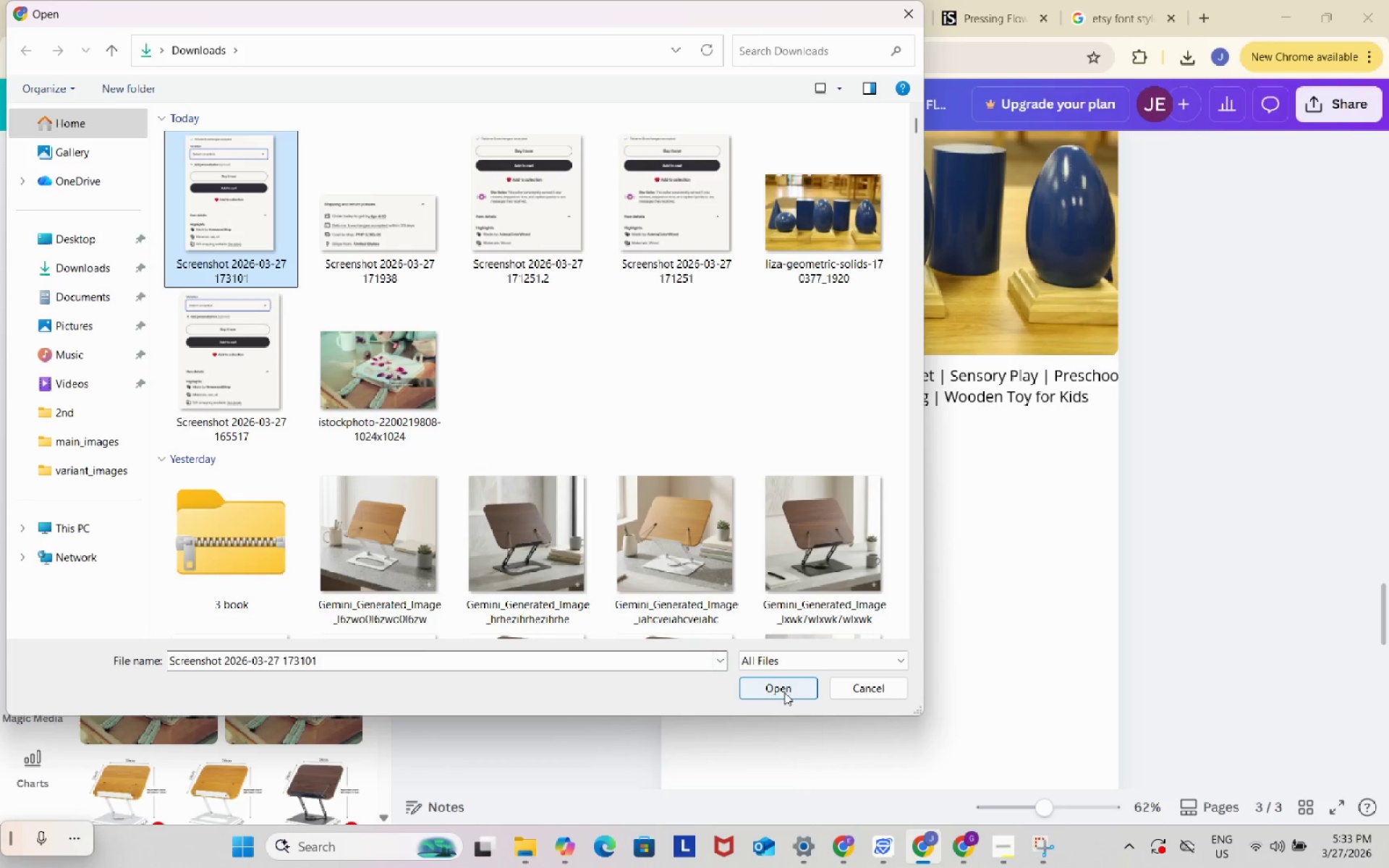 
left_click([784, 692])
 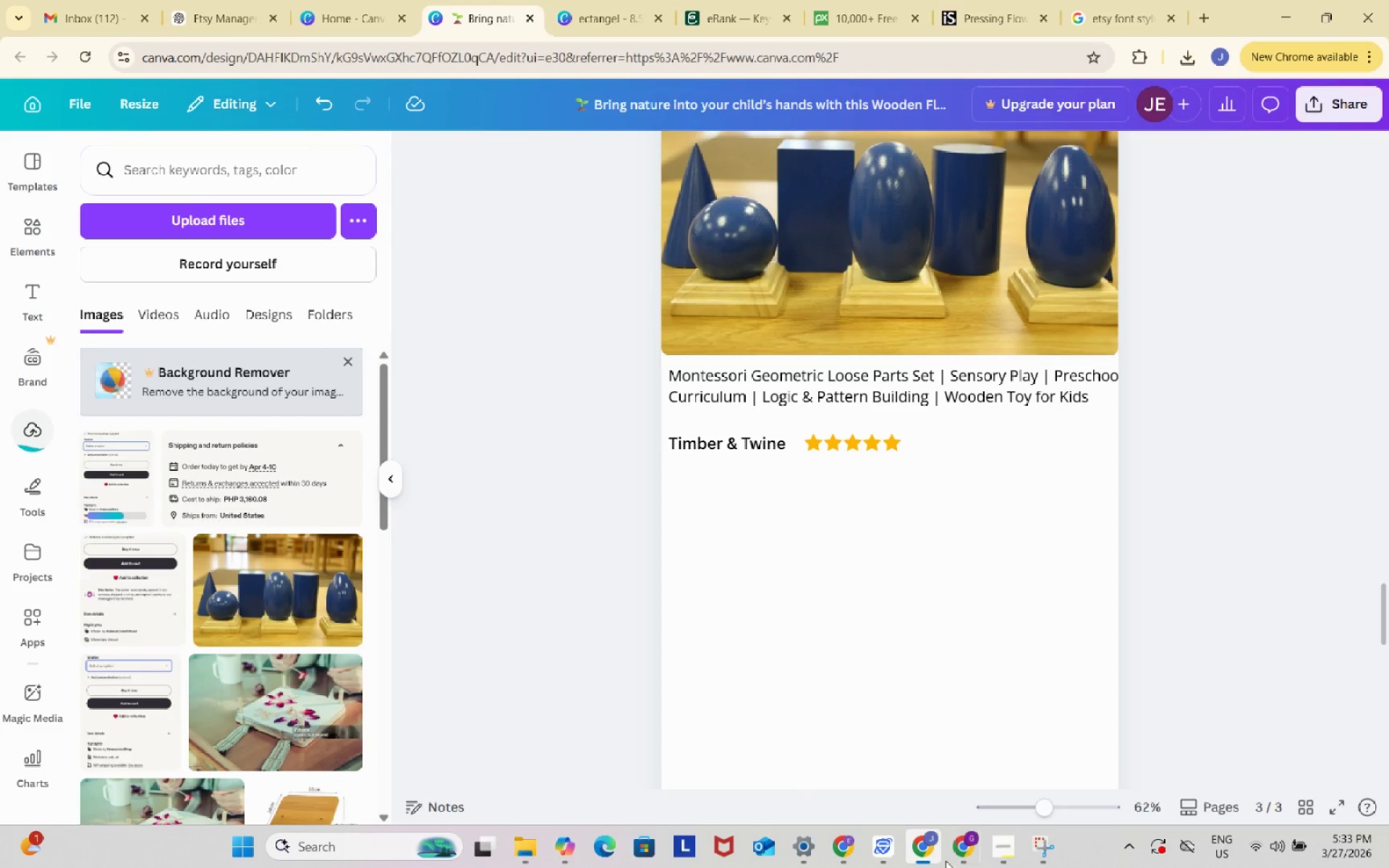 
left_click([946, 851])
 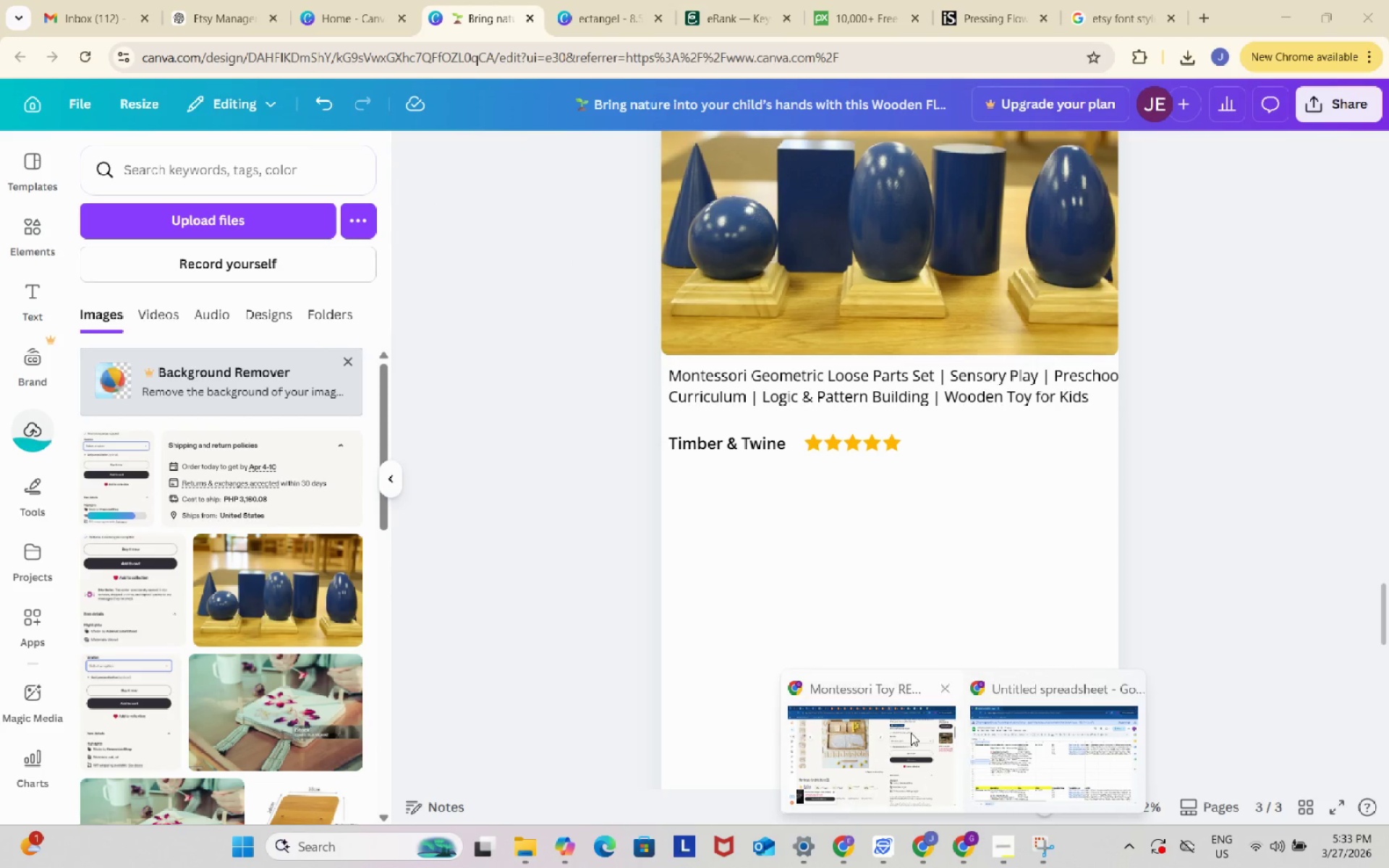 
left_click([910, 733])
 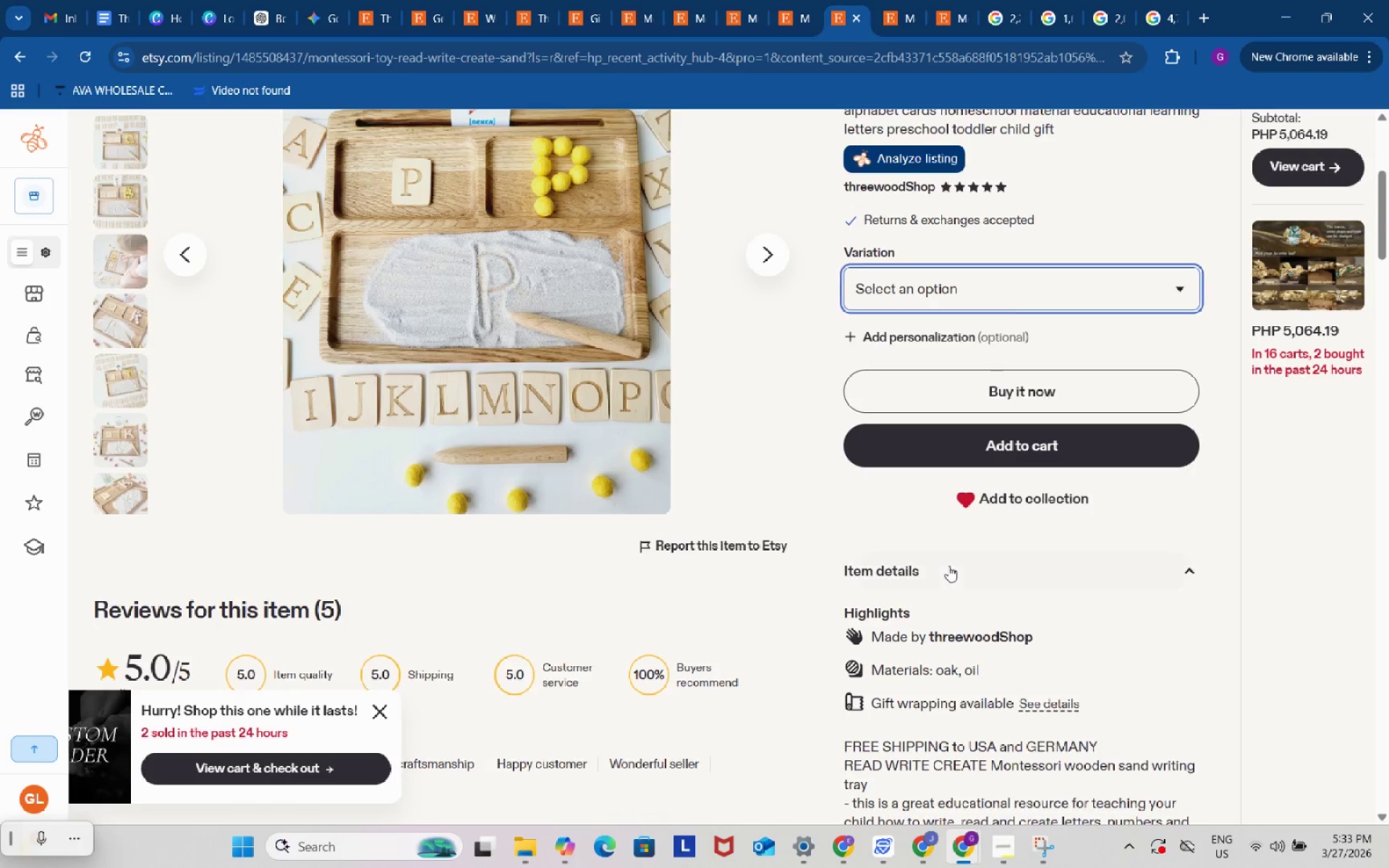 
left_click([980, 486])
 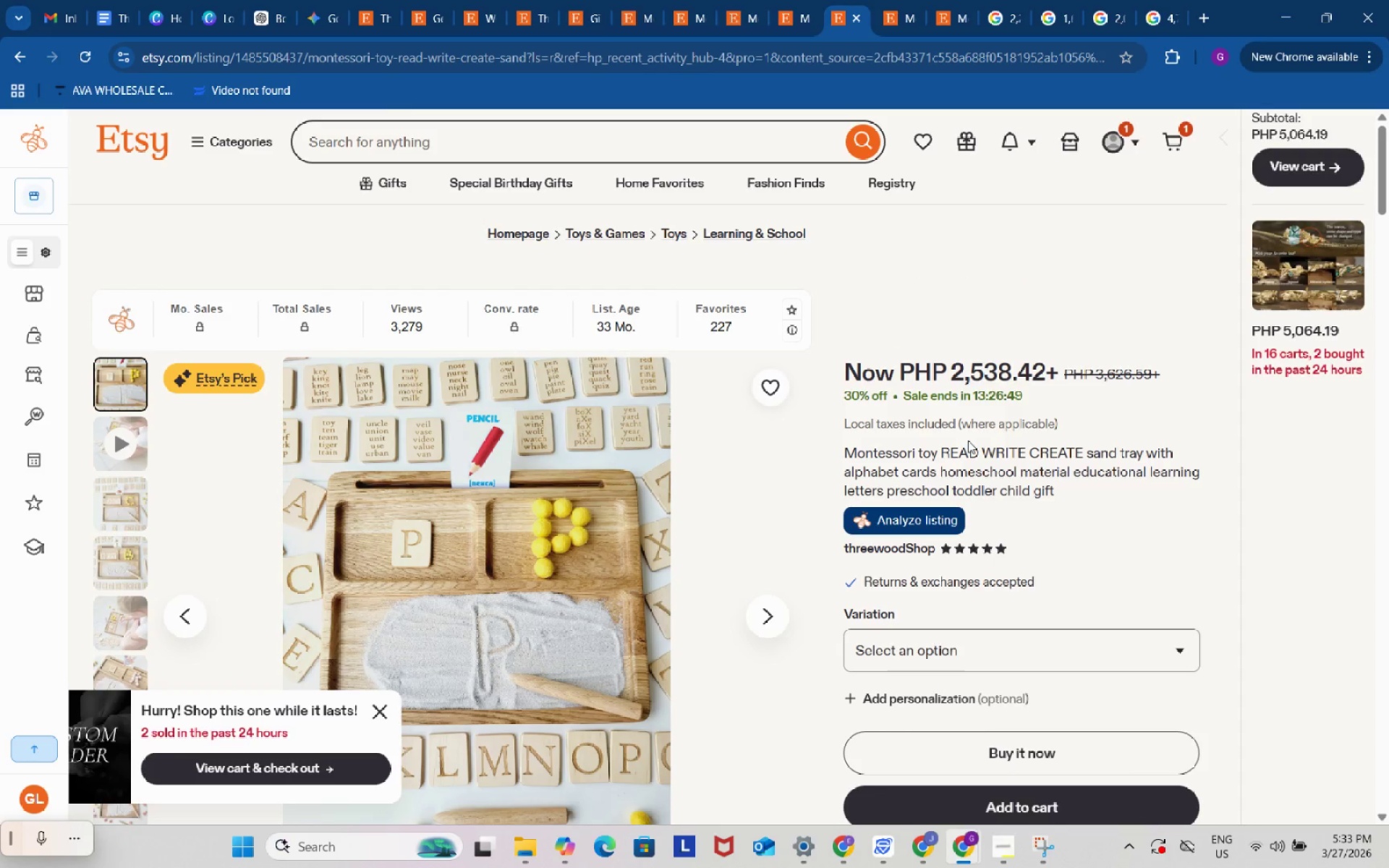 
scroll: coordinate [959, 556], scroll_direction: up, amount: 9.0
 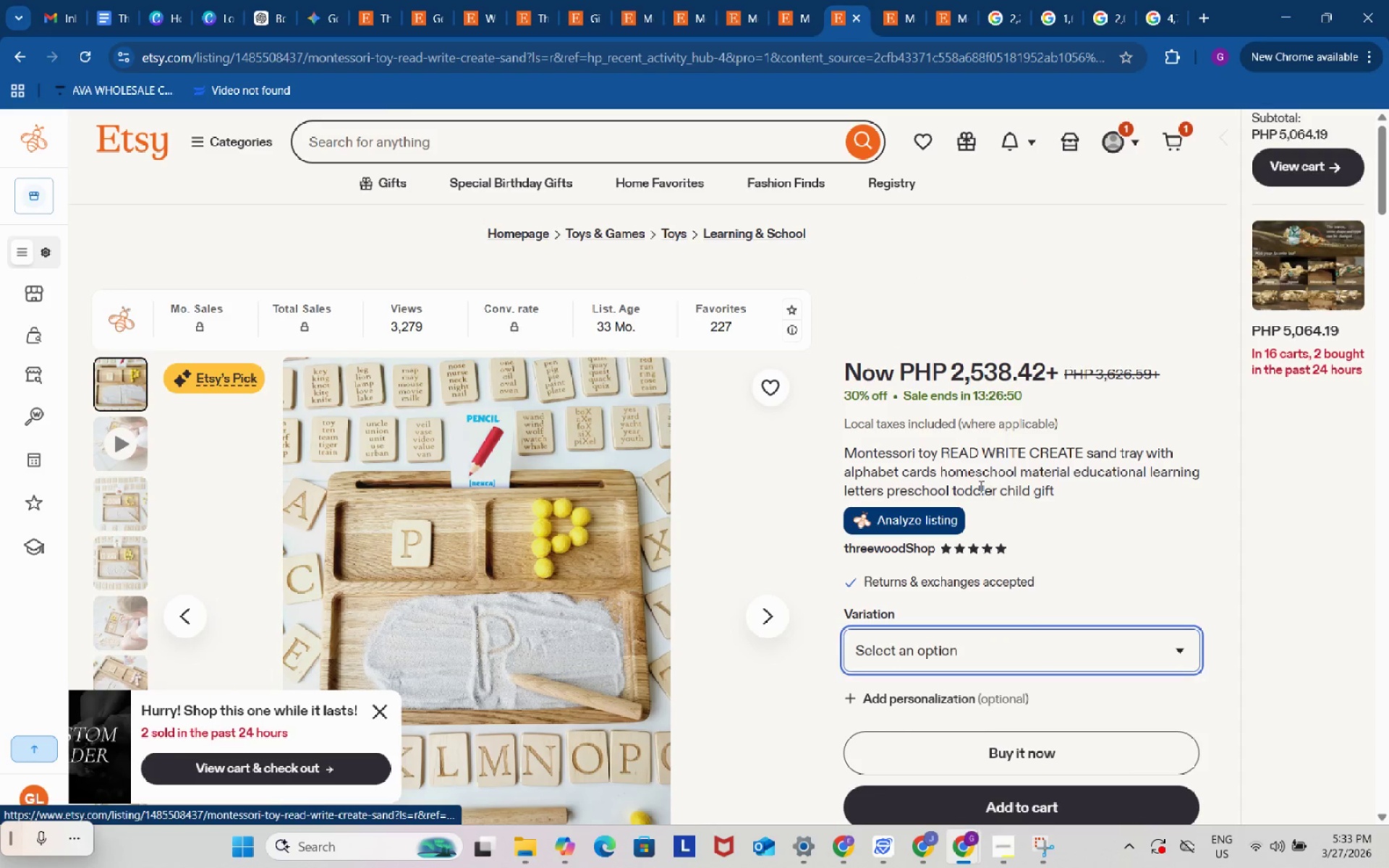 
left_click([968, 441])
 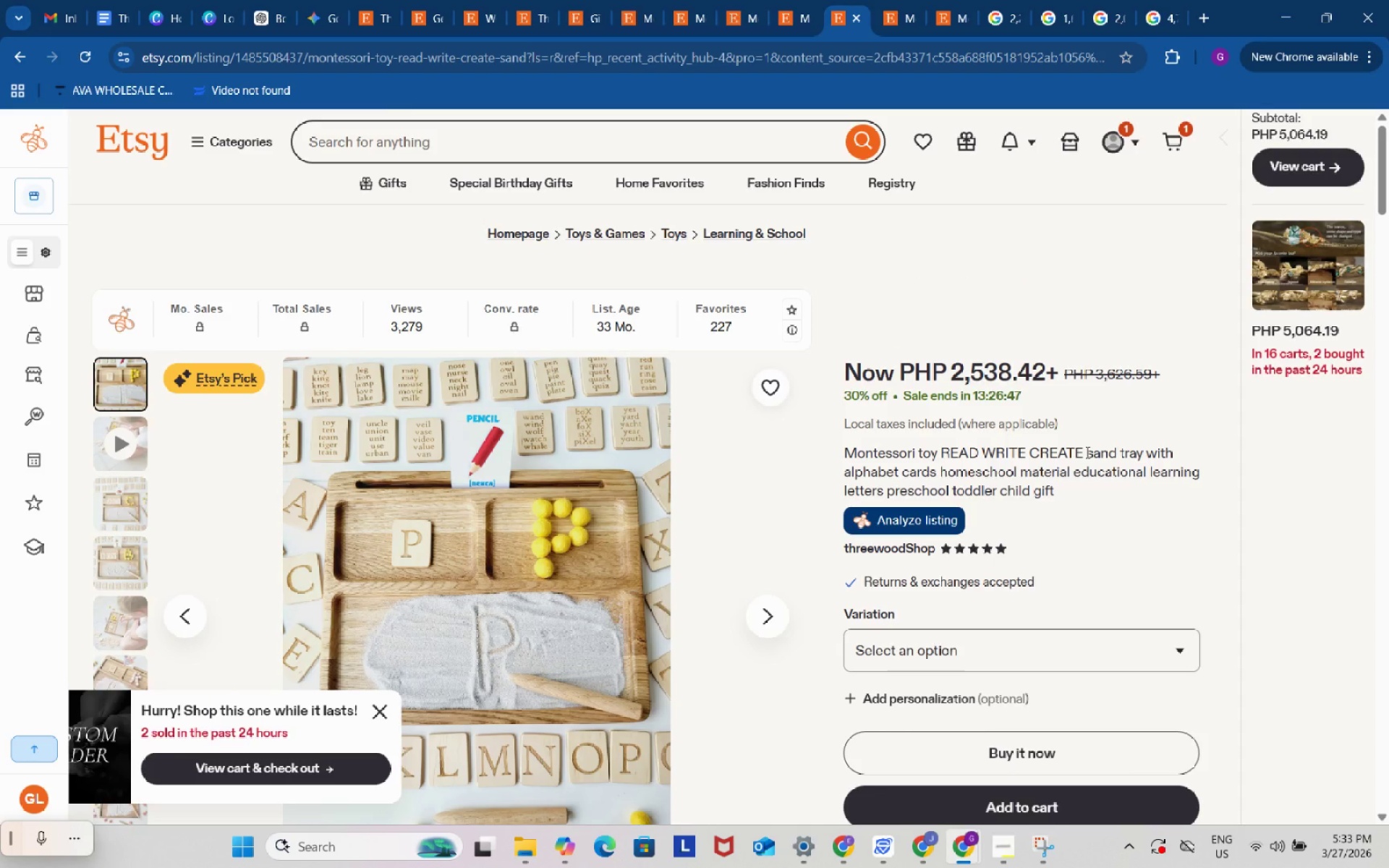 
left_click_drag(start_coordinate=[1086, 452], to_coordinate=[1143, 461])
 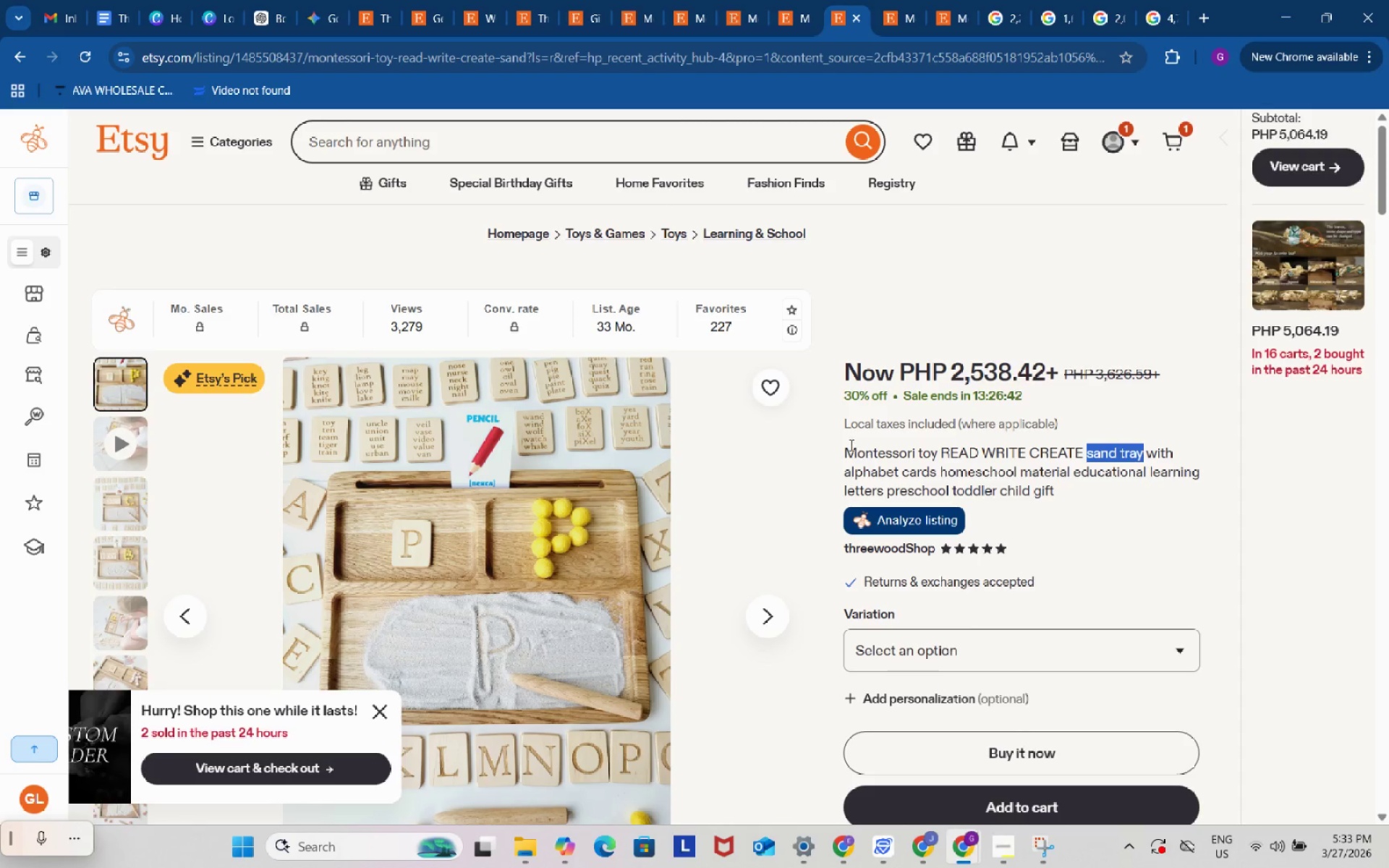 
left_click_drag(start_coordinate=[842, 451], to_coordinate=[1074, 459])
 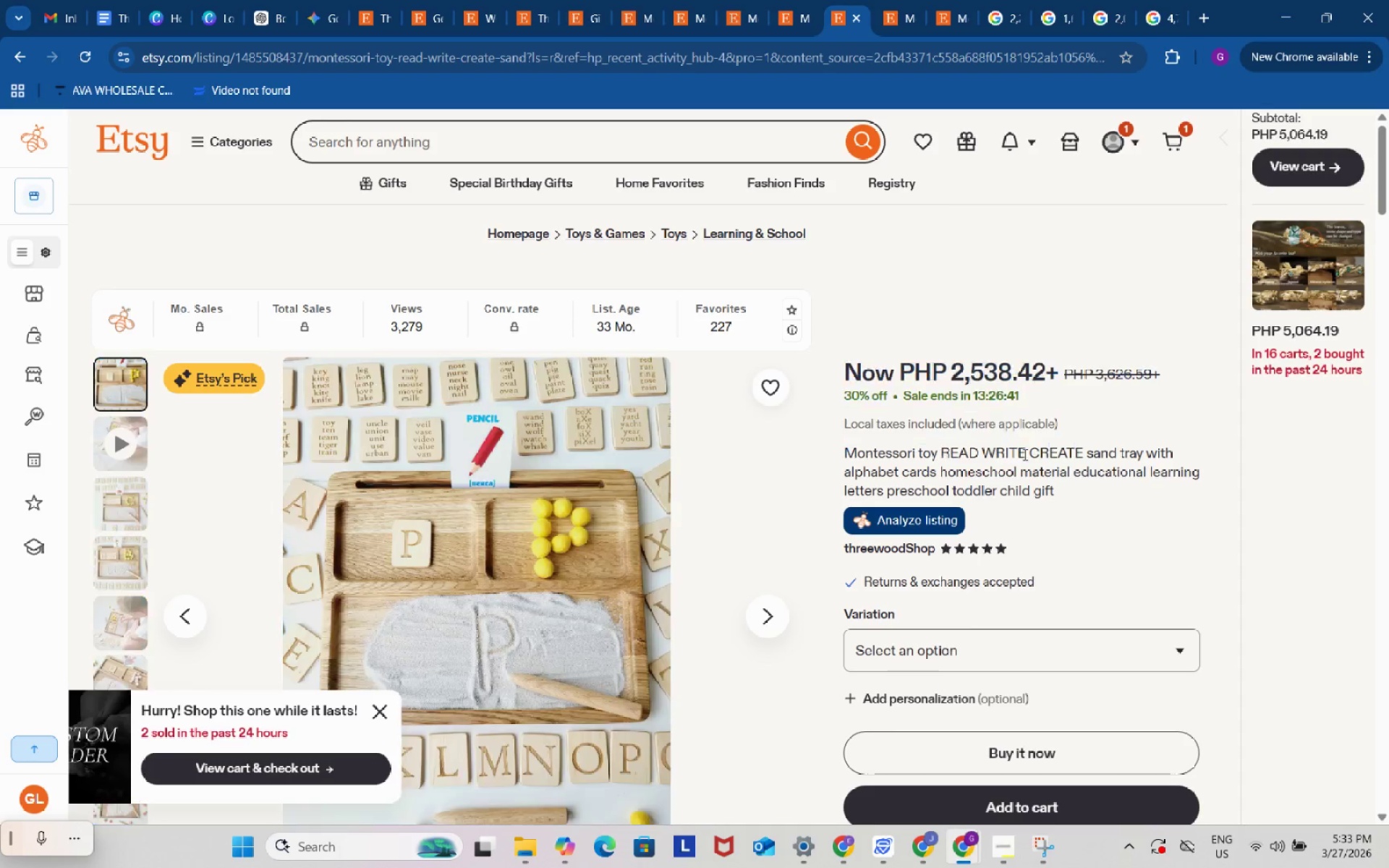 
left_click([1076, 456])
 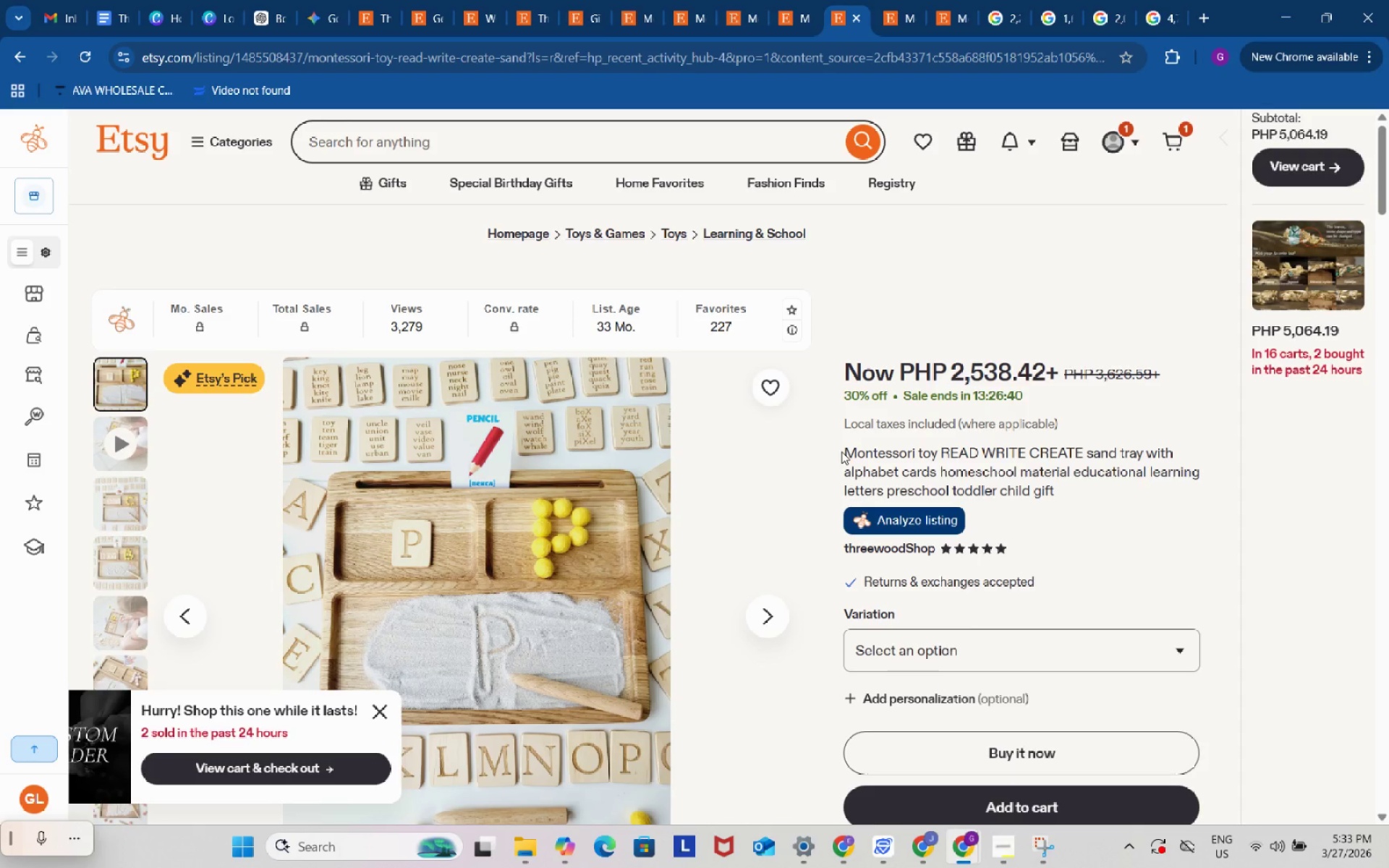 
left_click_drag(start_coordinate=[841, 451], to_coordinate=[867, 451])
 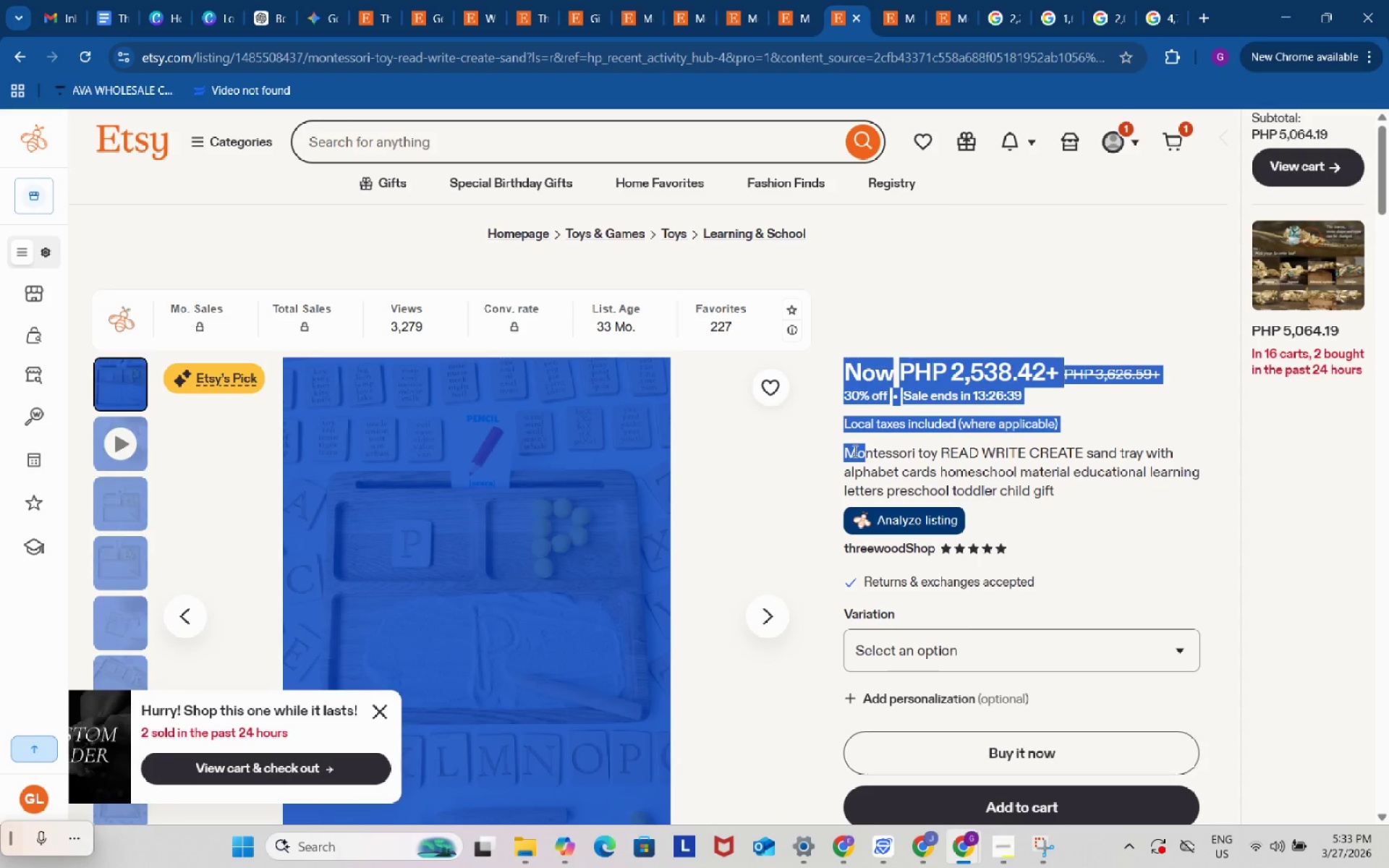 
left_click([854, 451])
 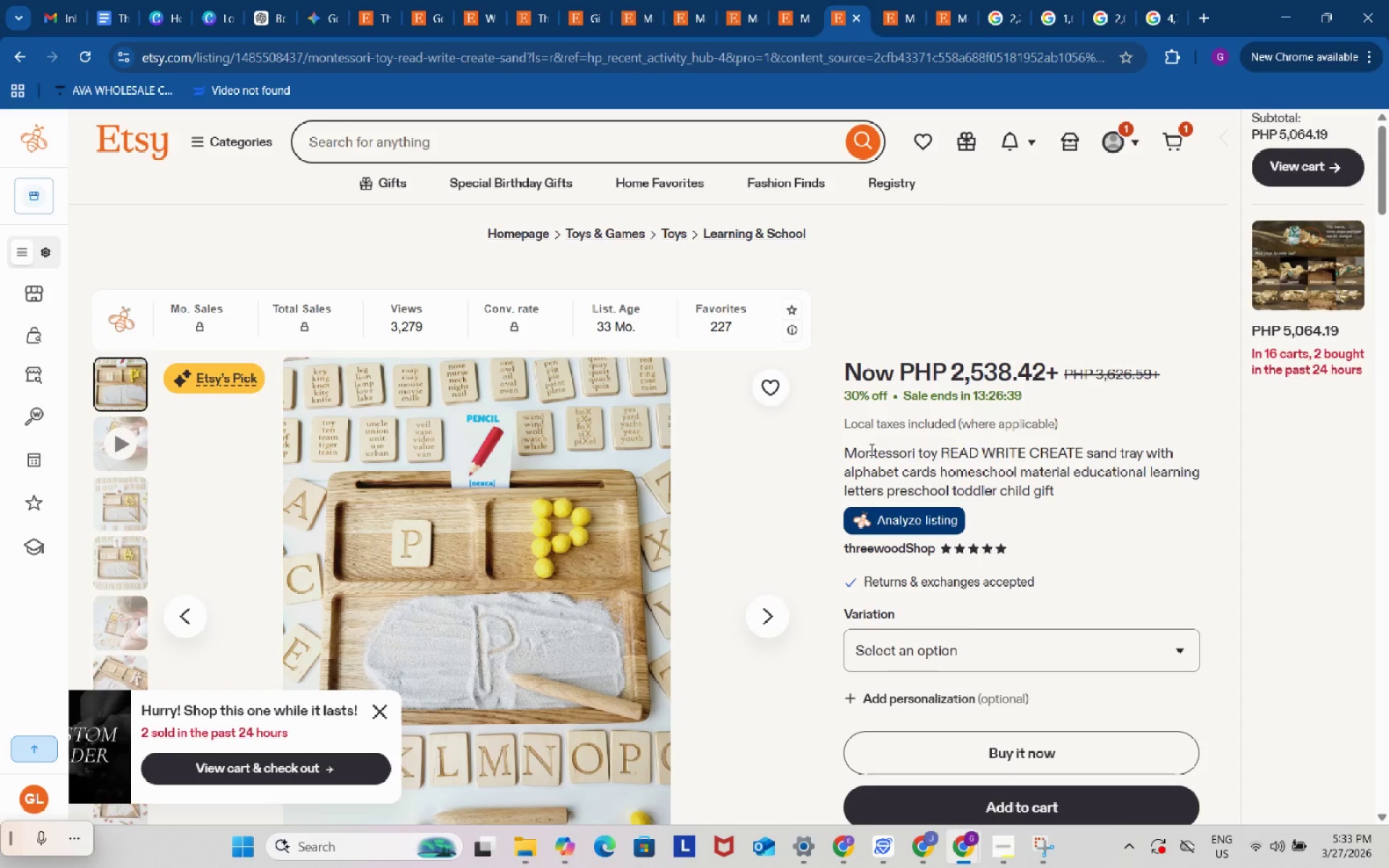 
left_click_drag(start_coordinate=[846, 449], to_coordinate=[1137, 459])
 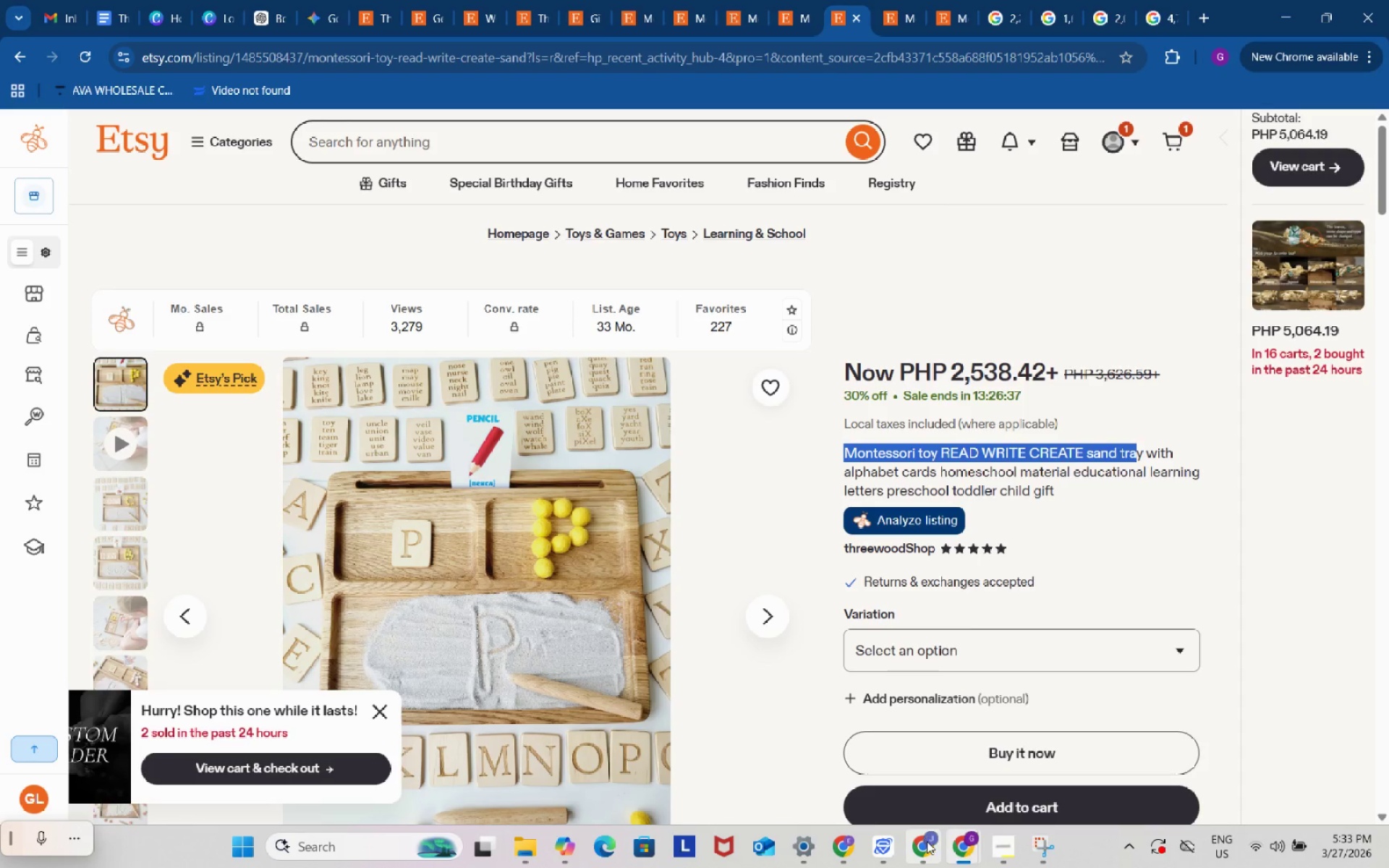 
key(Control+ControlLeft)
 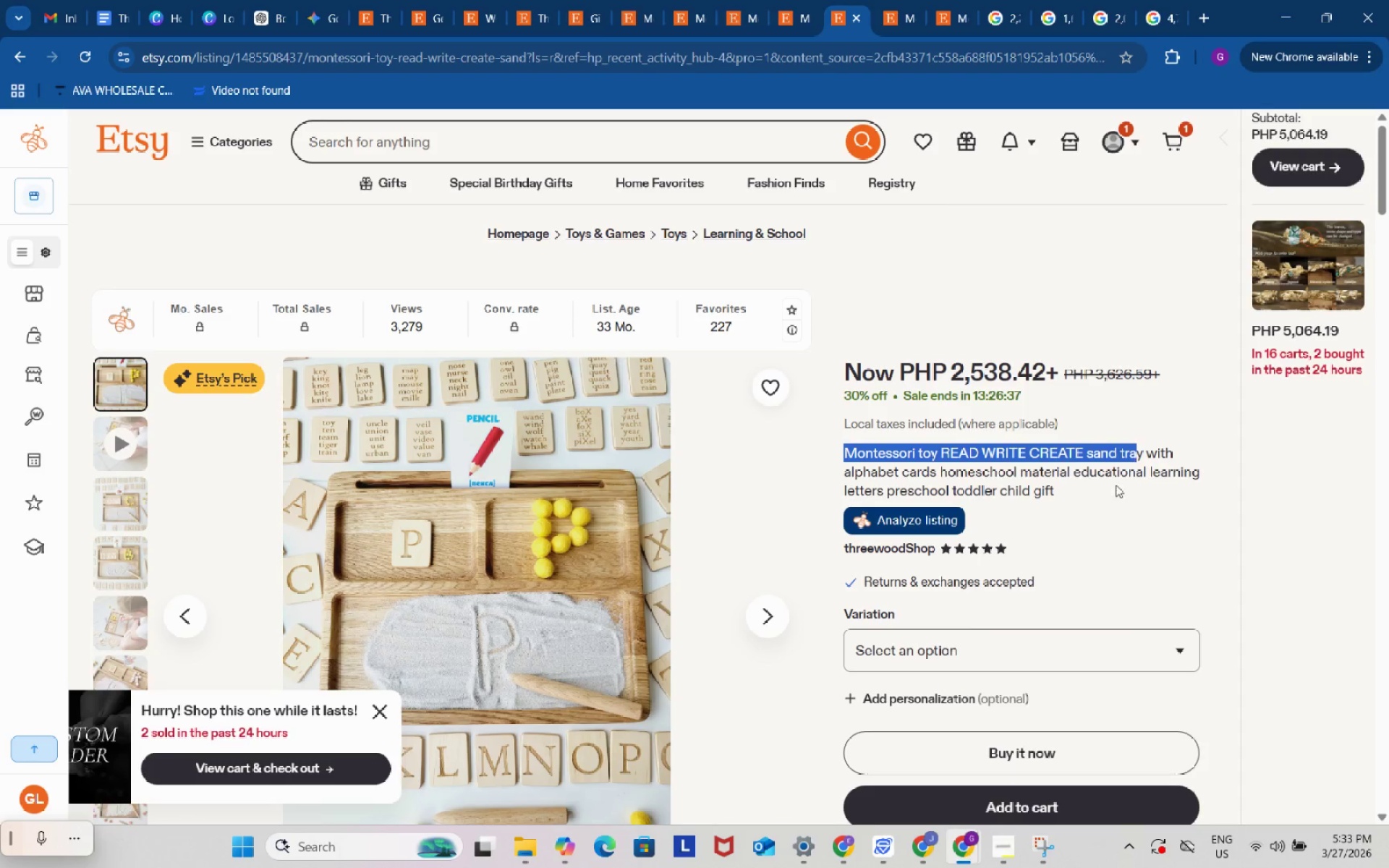 
key(Control+C)
 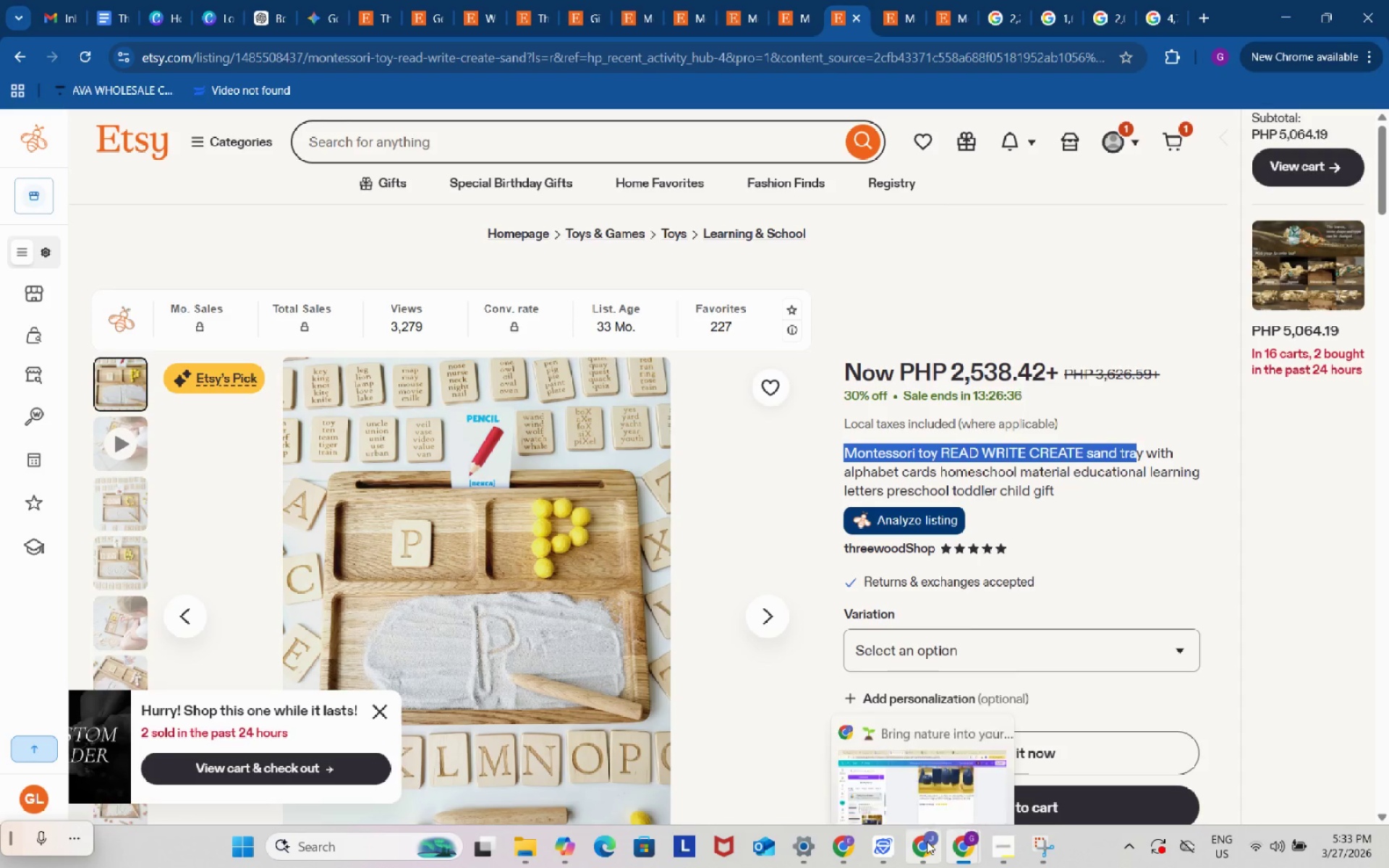 
left_click([927, 841])
 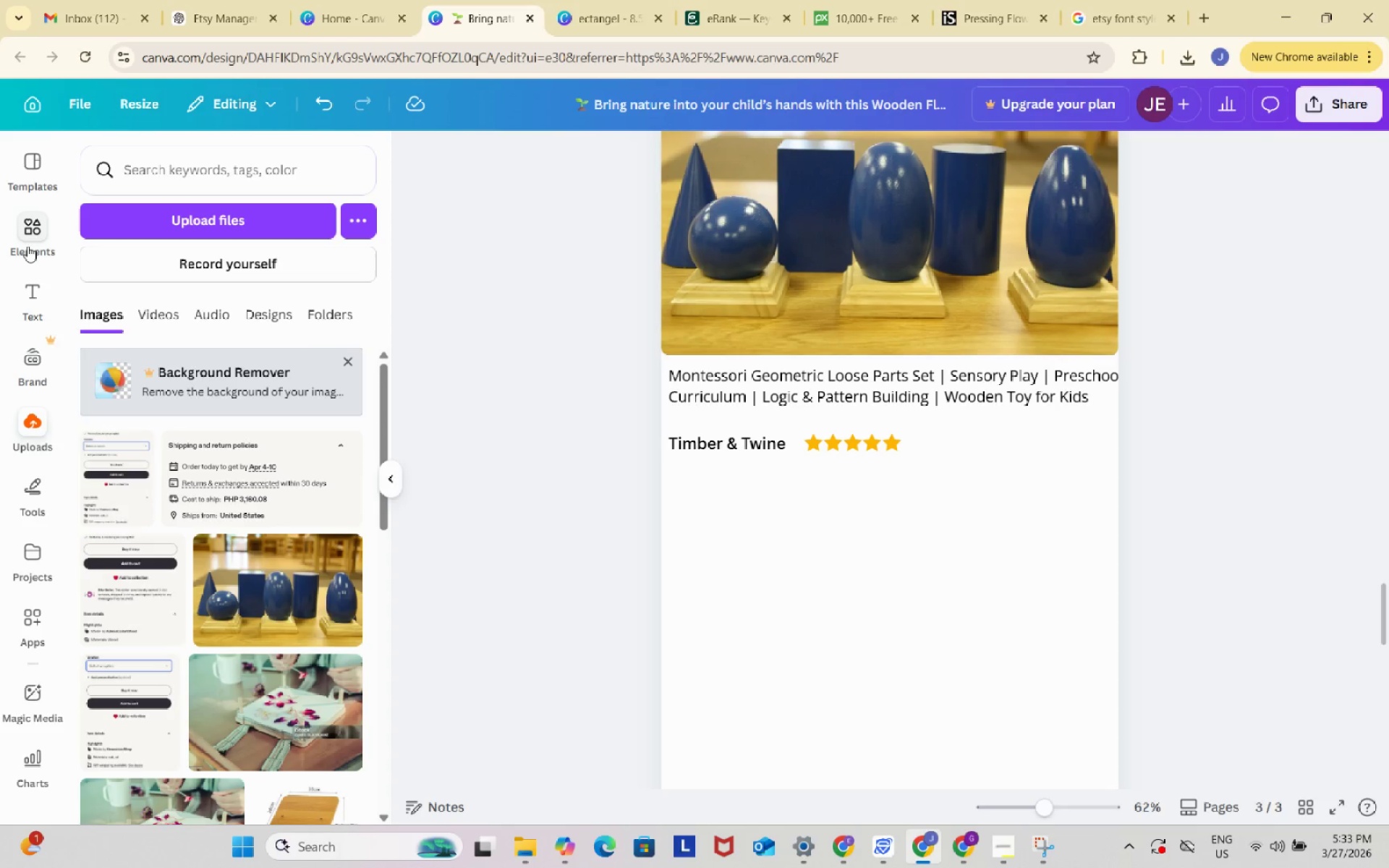 
left_click([27, 242])
 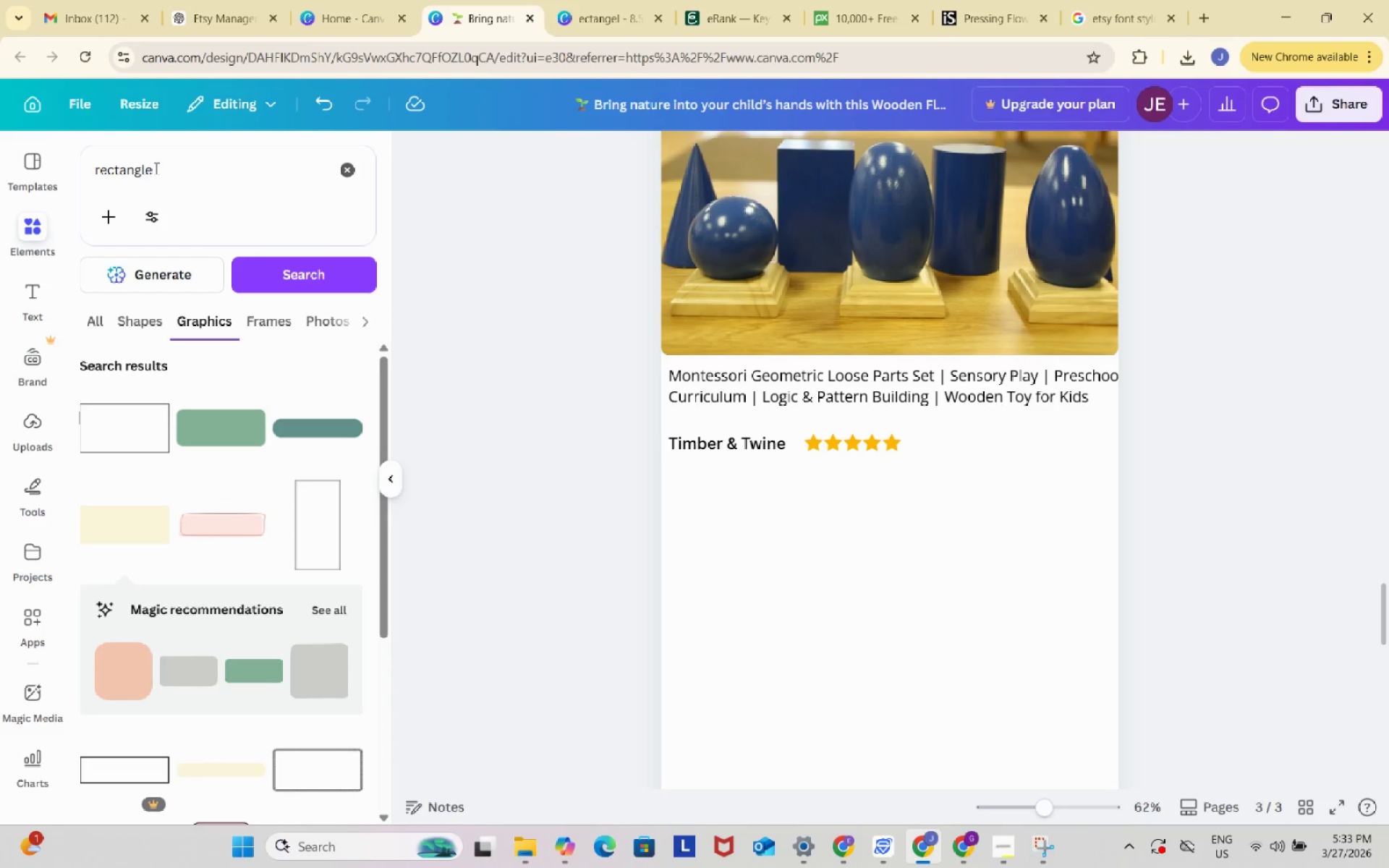 
left_click_drag(start_coordinate=[169, 167], to_coordinate=[97, 167])
 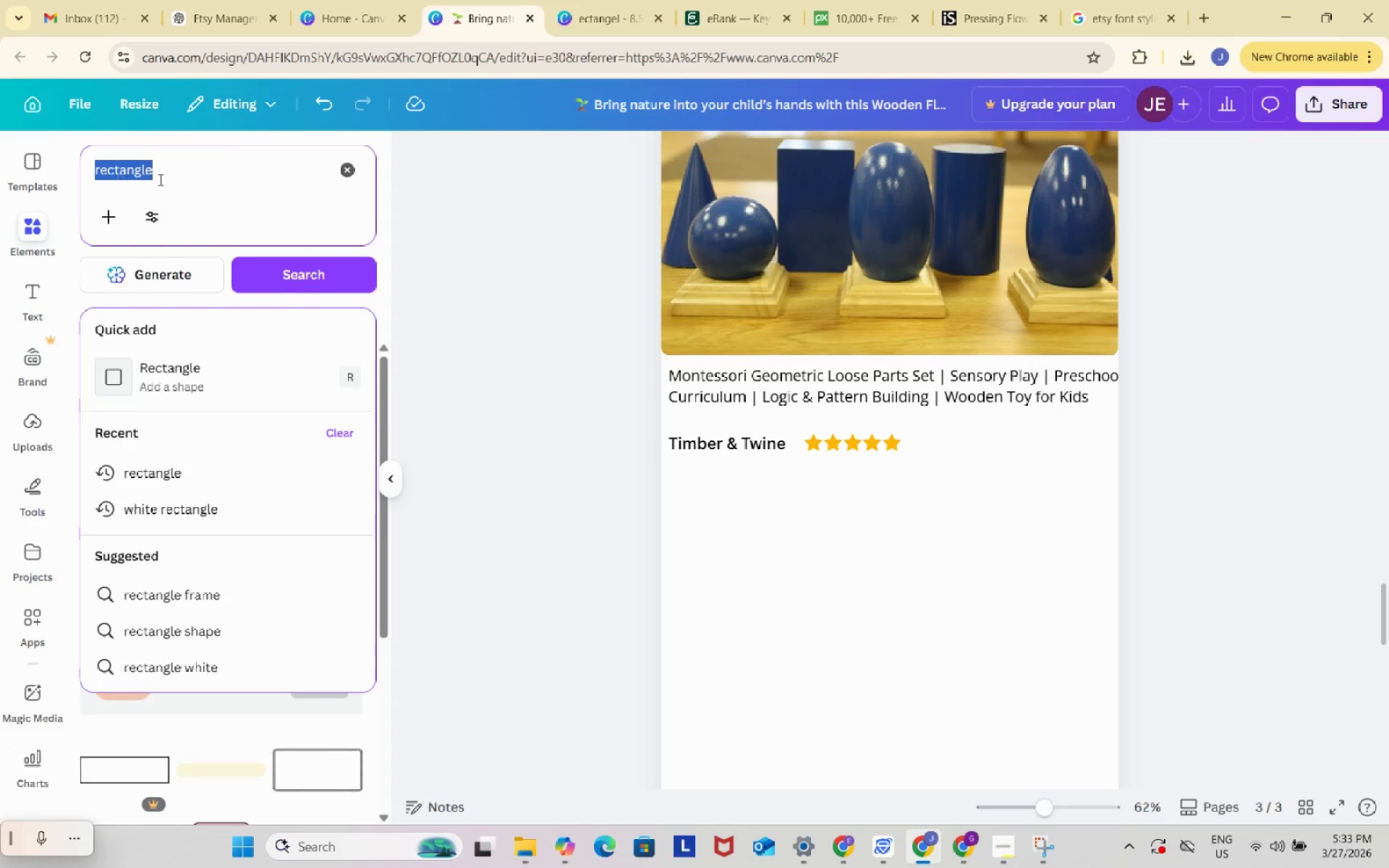 
key(Control+ControlLeft)
 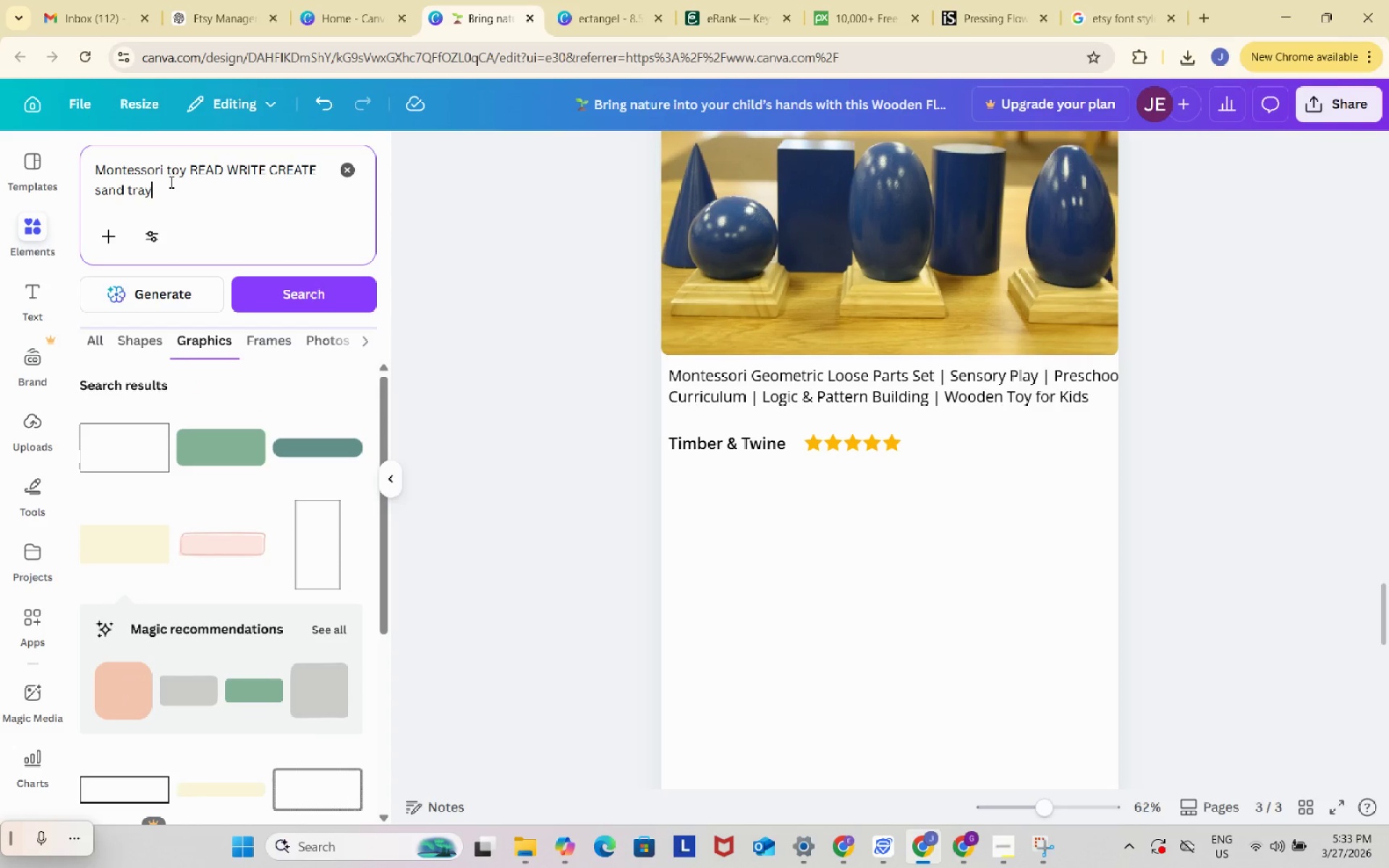 
key(Control+V)
 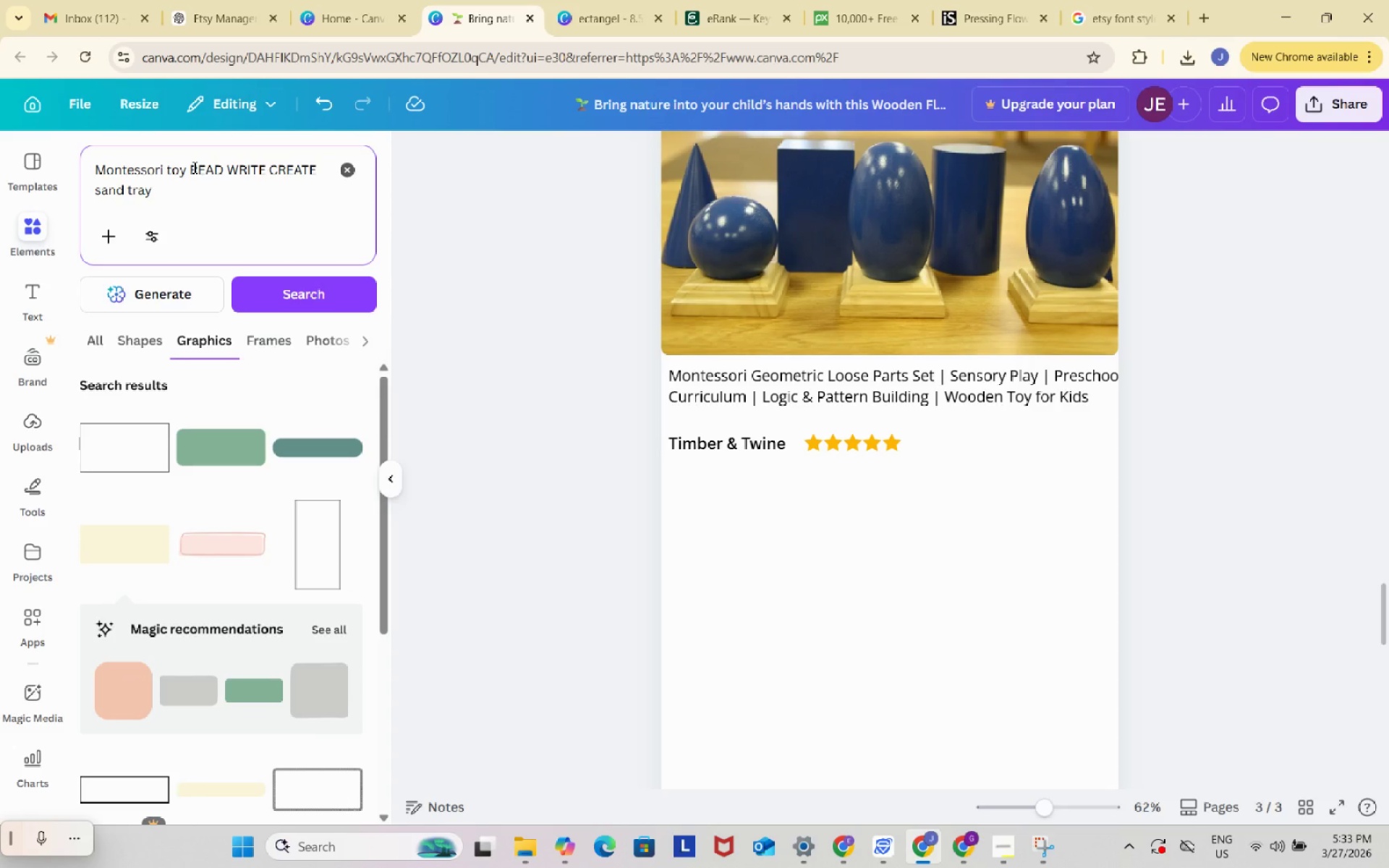 
left_click_drag(start_coordinate=[192, 167], to_coordinate=[334, 174])
 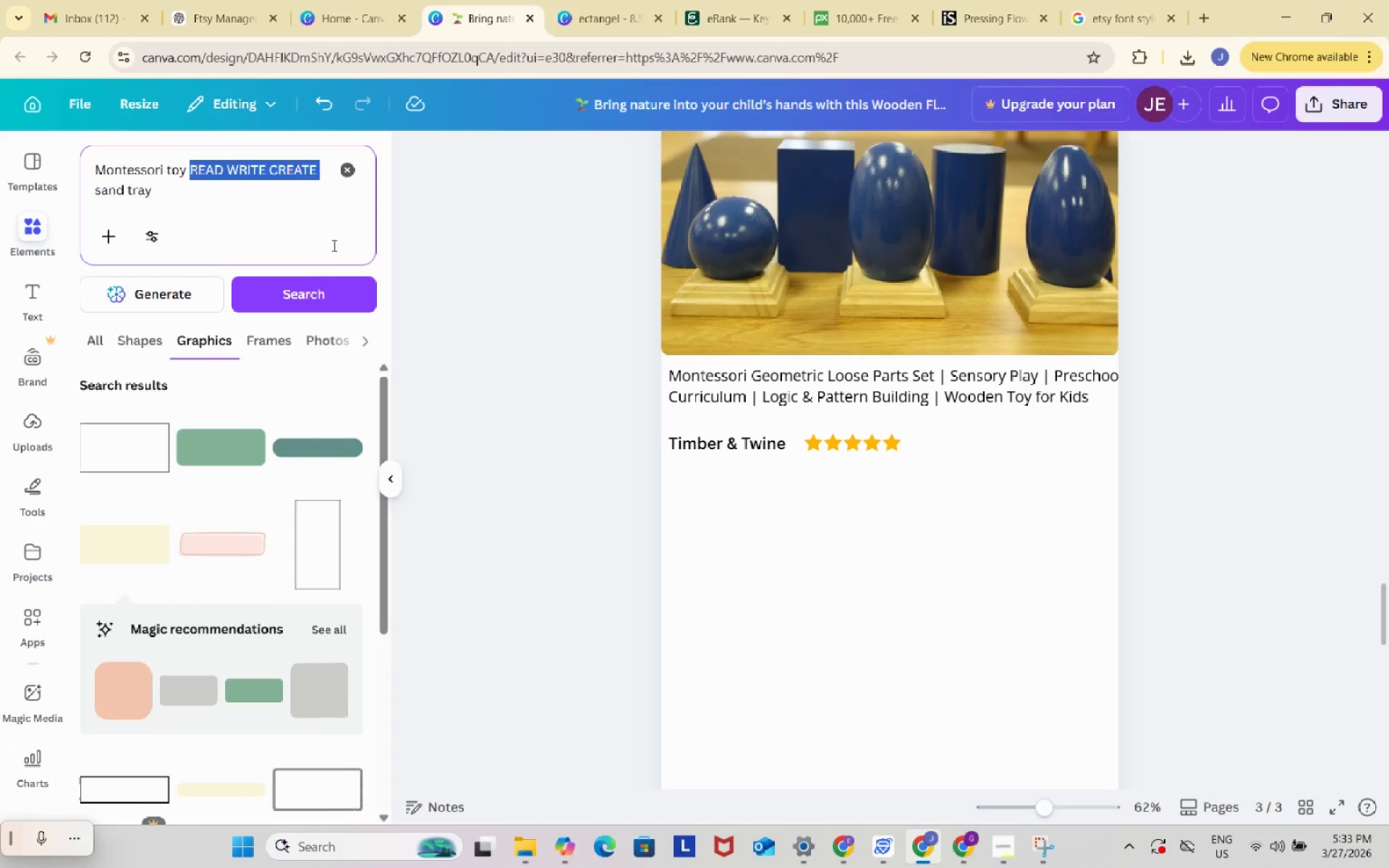 
key(Backspace)
 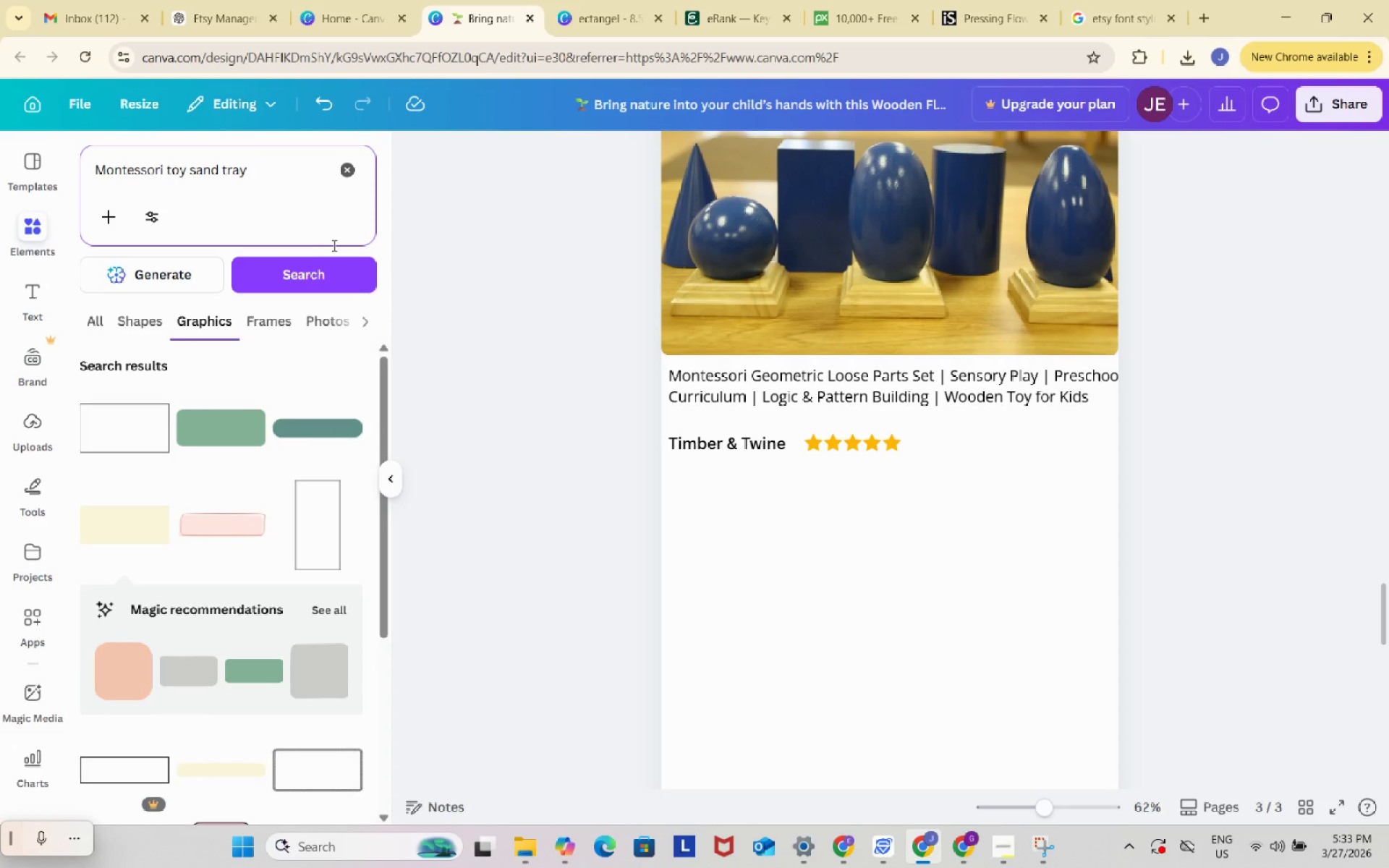 
key(Enter)
 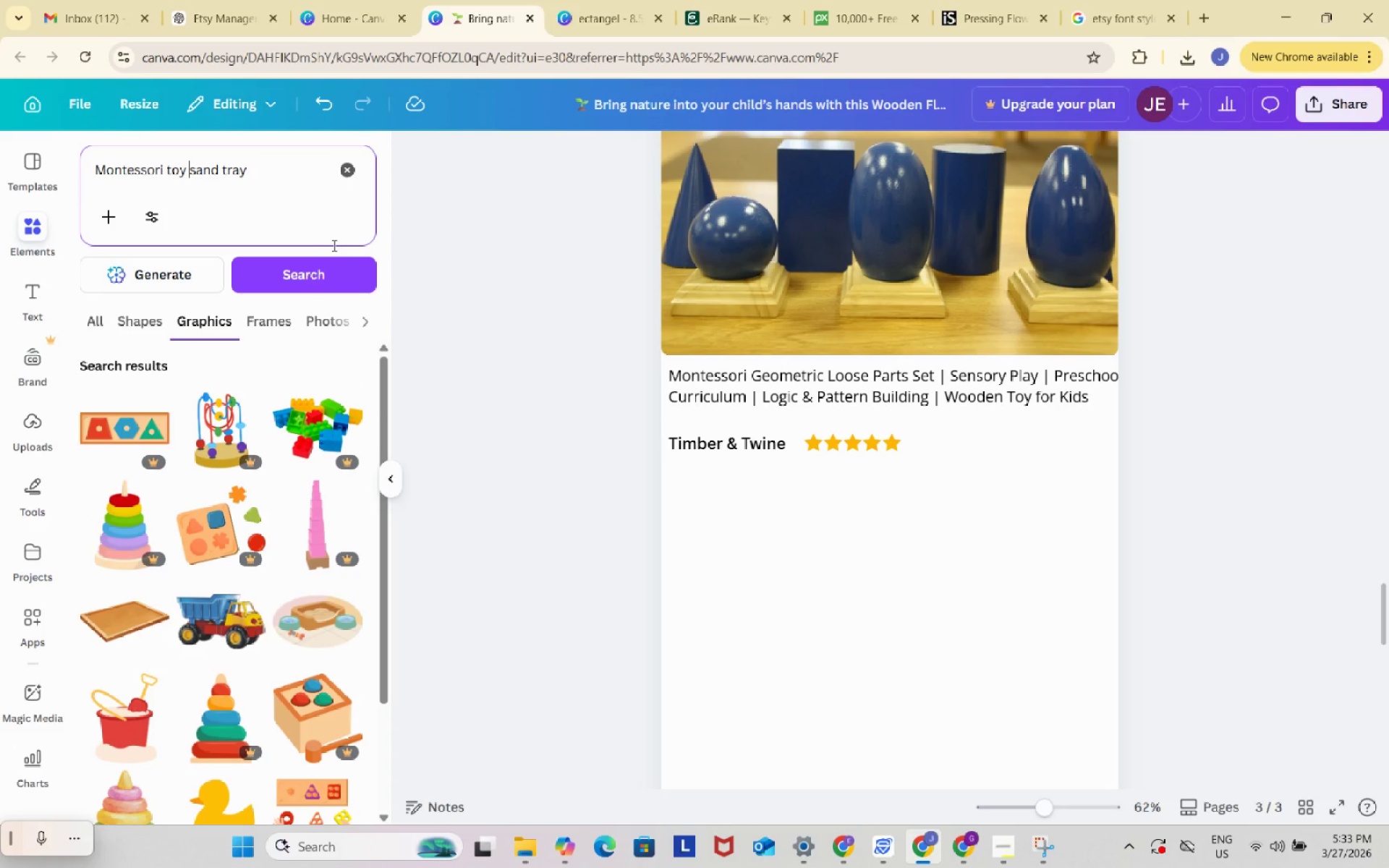 
wait(8.25)
 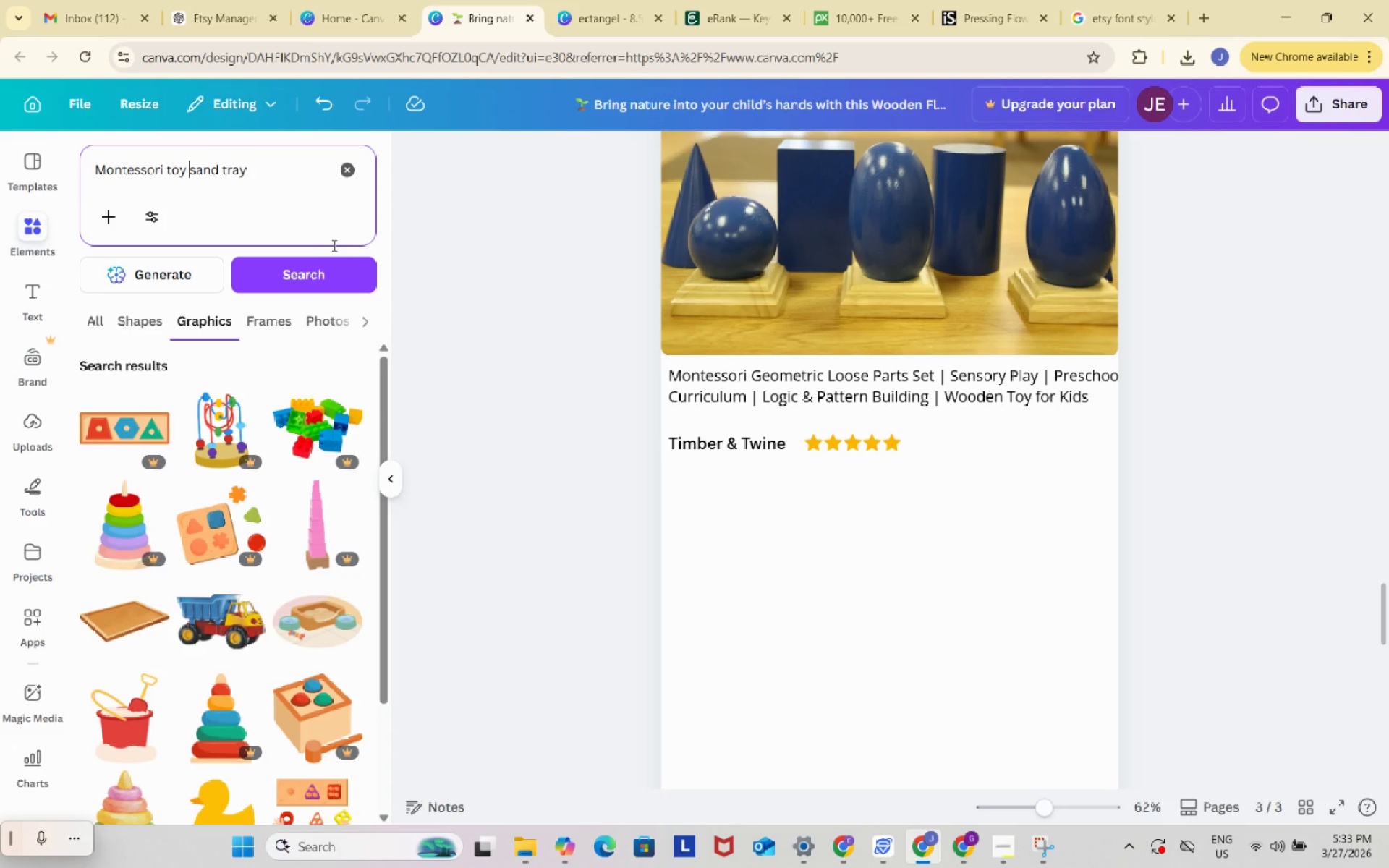 
scroll: coordinate [232, 412], scroll_direction: none, amount: 0.0
 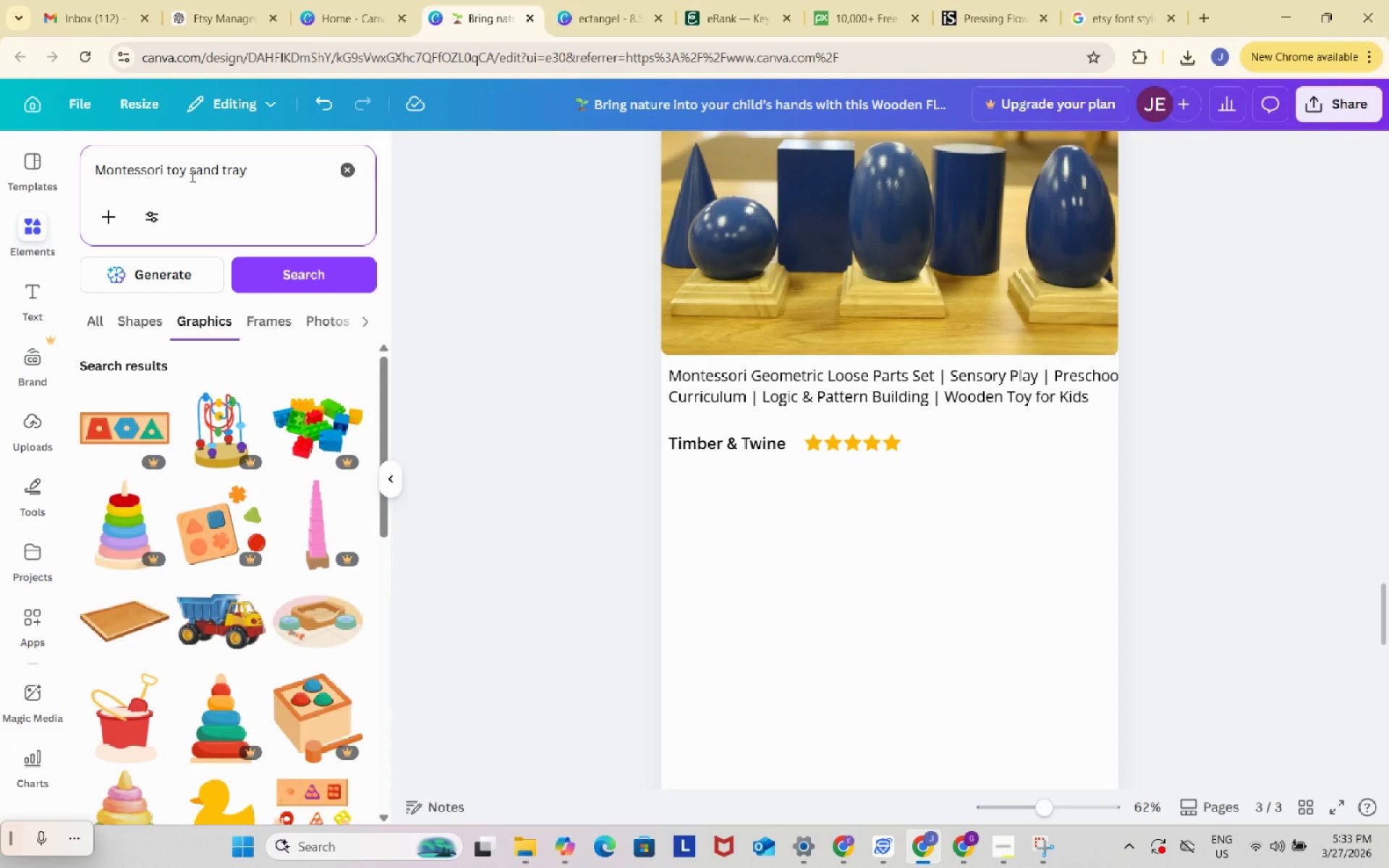 
left_click_drag(start_coordinate=[191, 176], to_coordinate=[78, 163])
 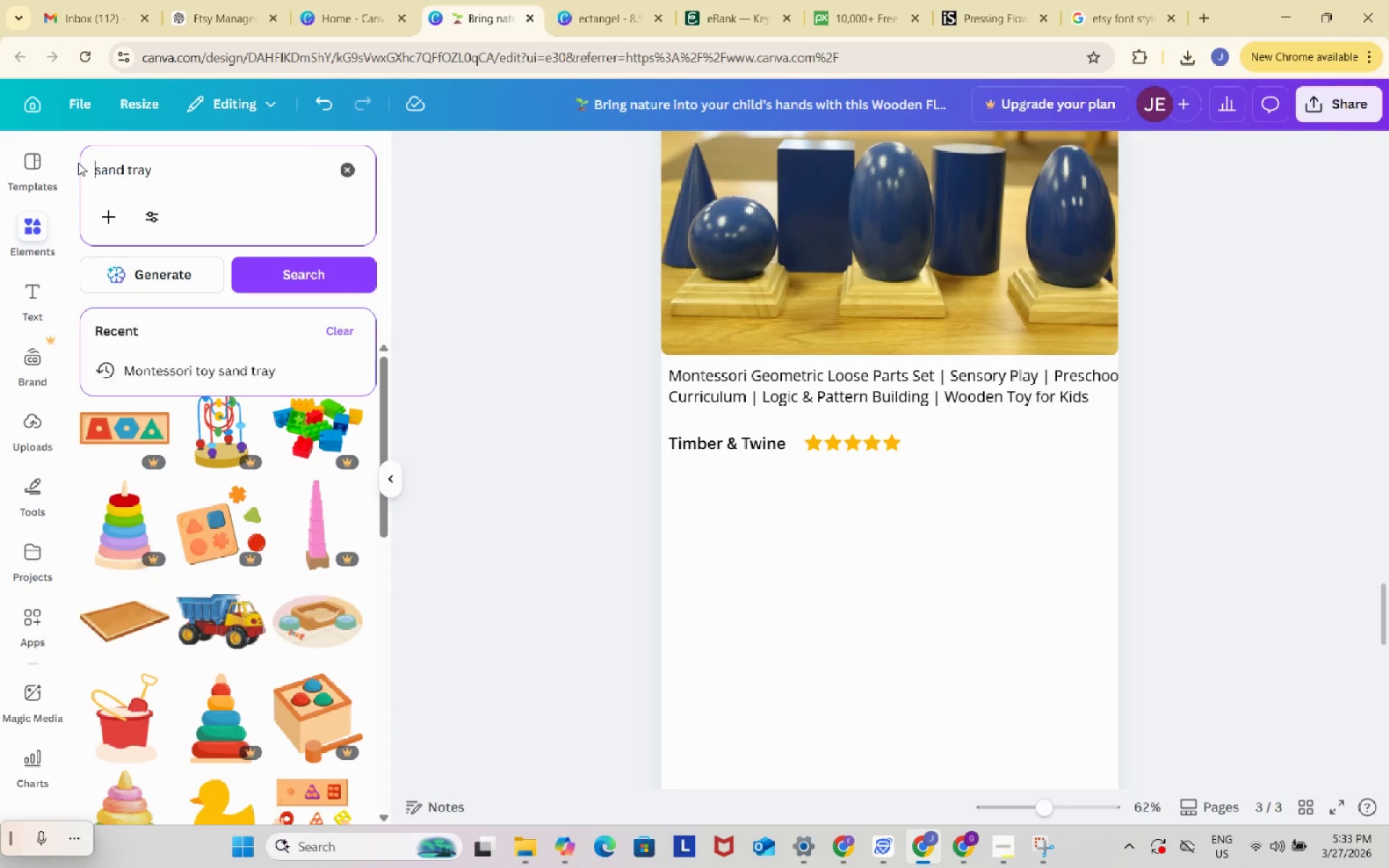 
key(Backspace)
 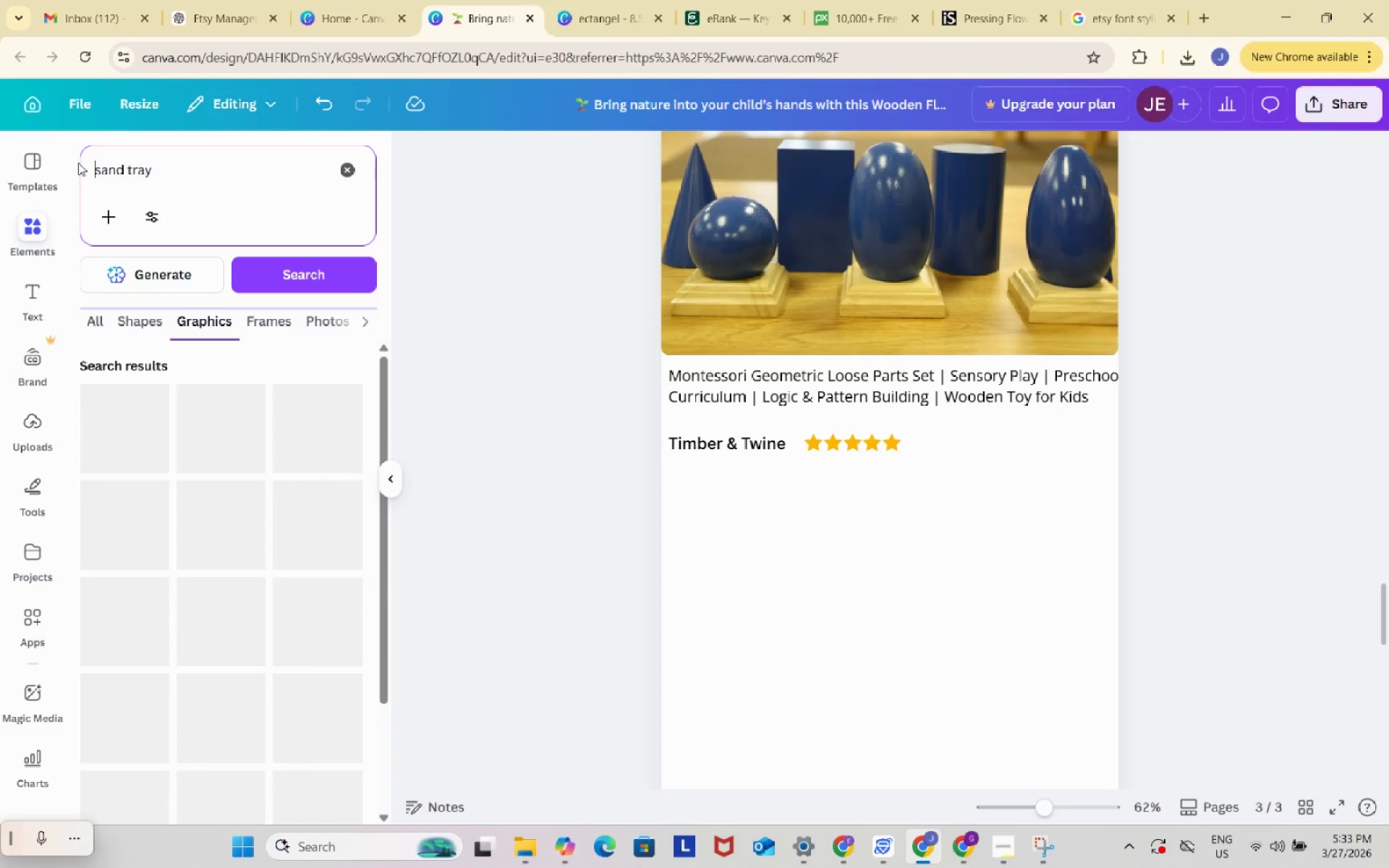 
key(Enter)
 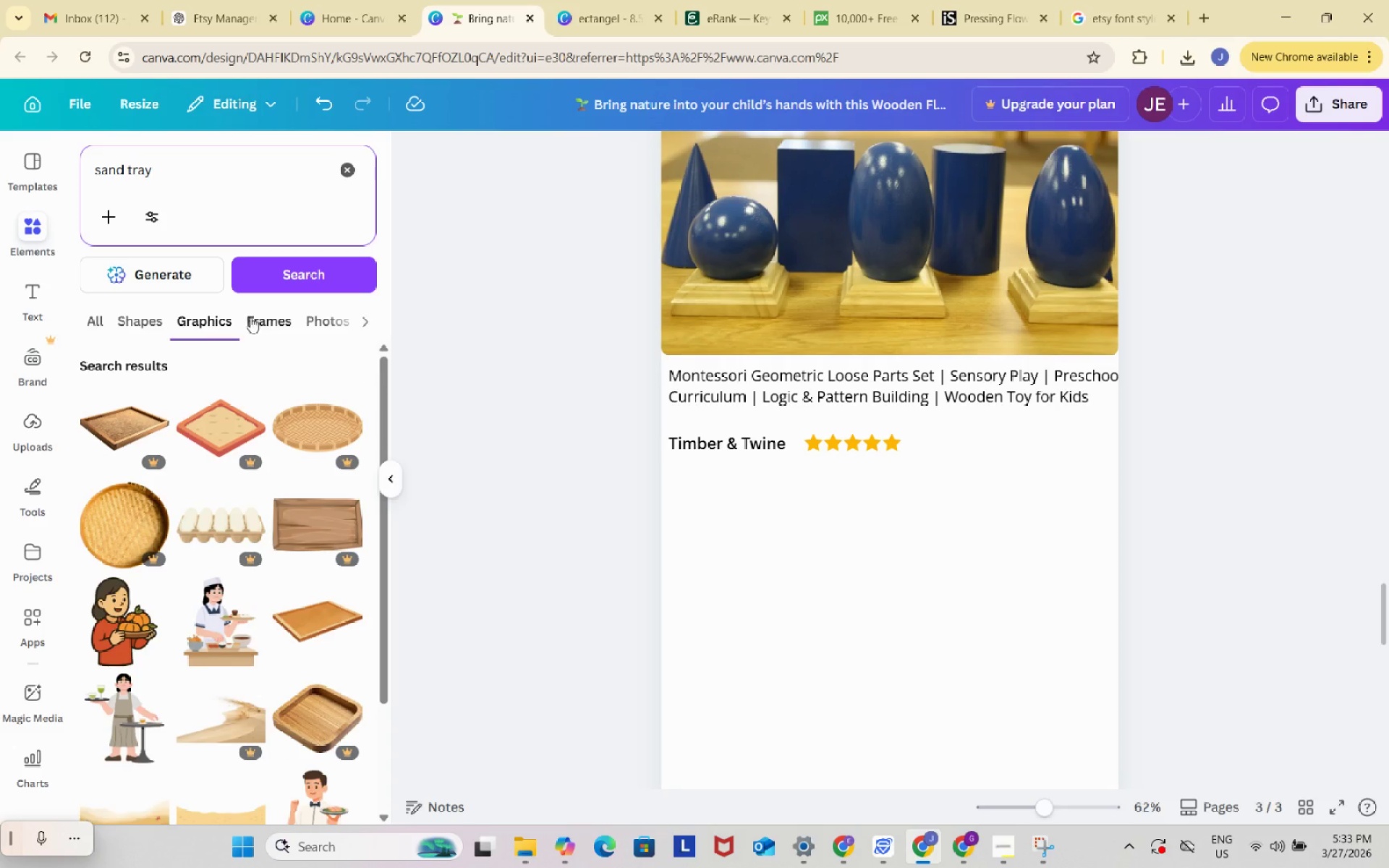 
left_click([318, 317])
 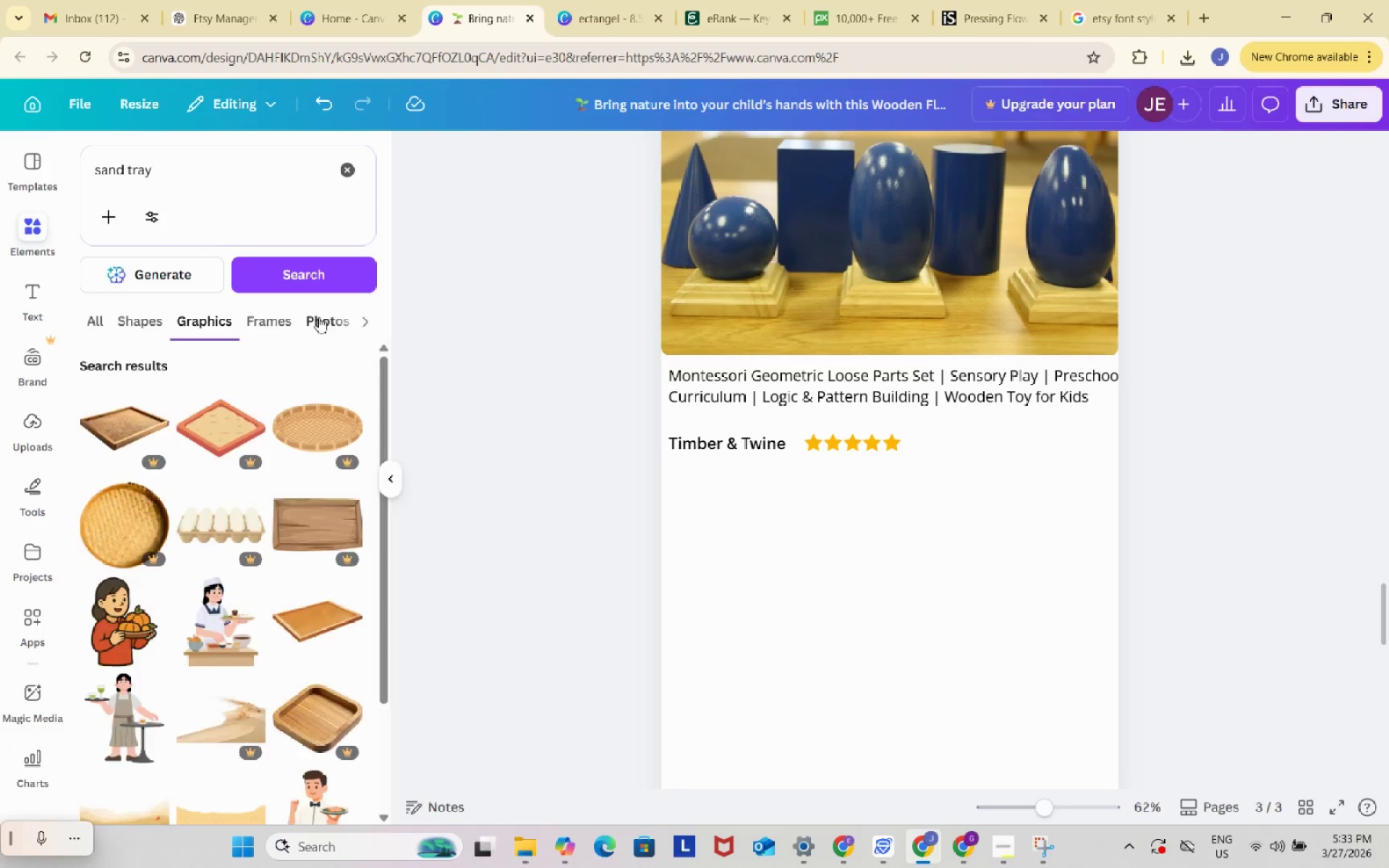 
mouse_move([311, 299])
 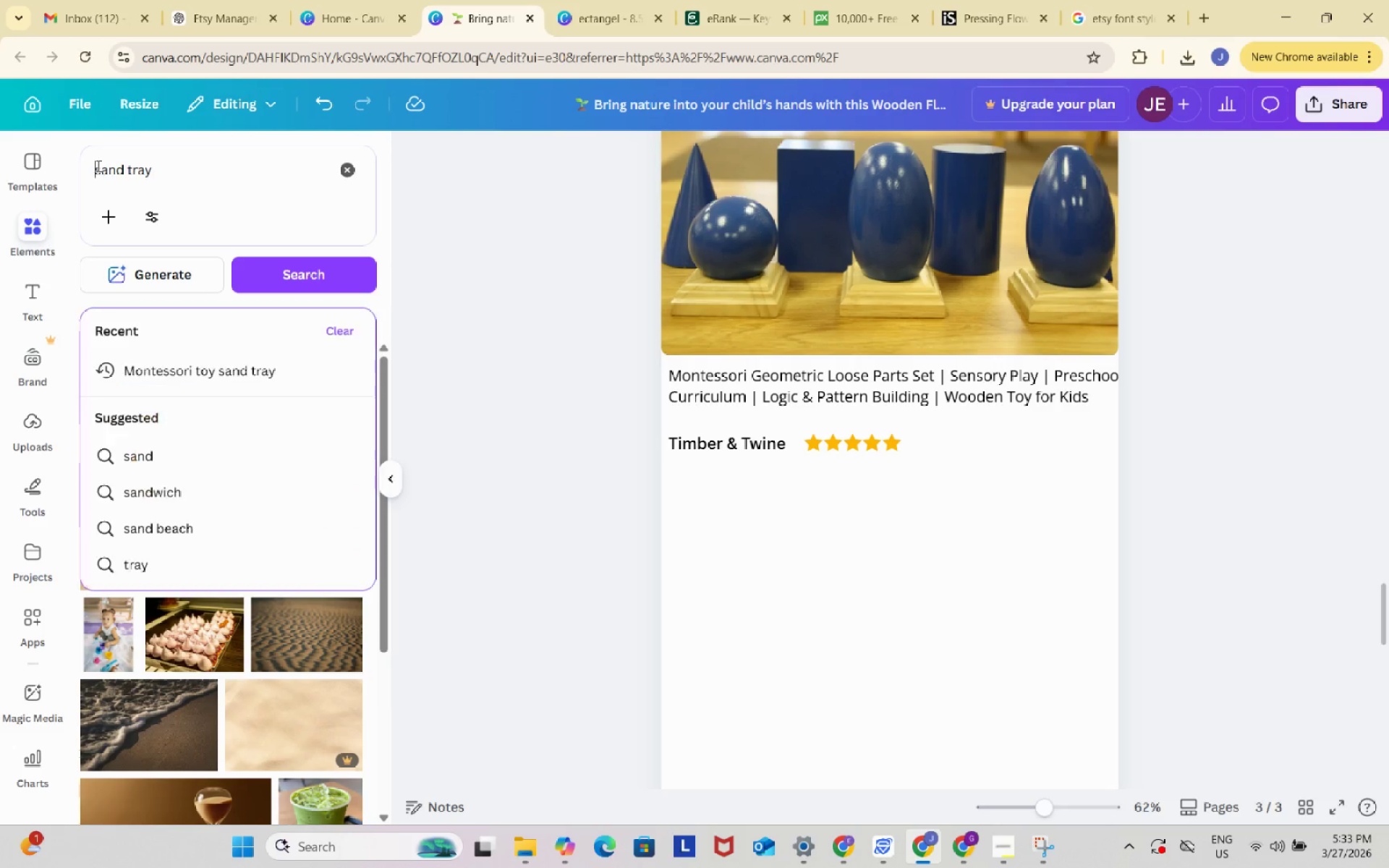 
left_click([97, 166])
 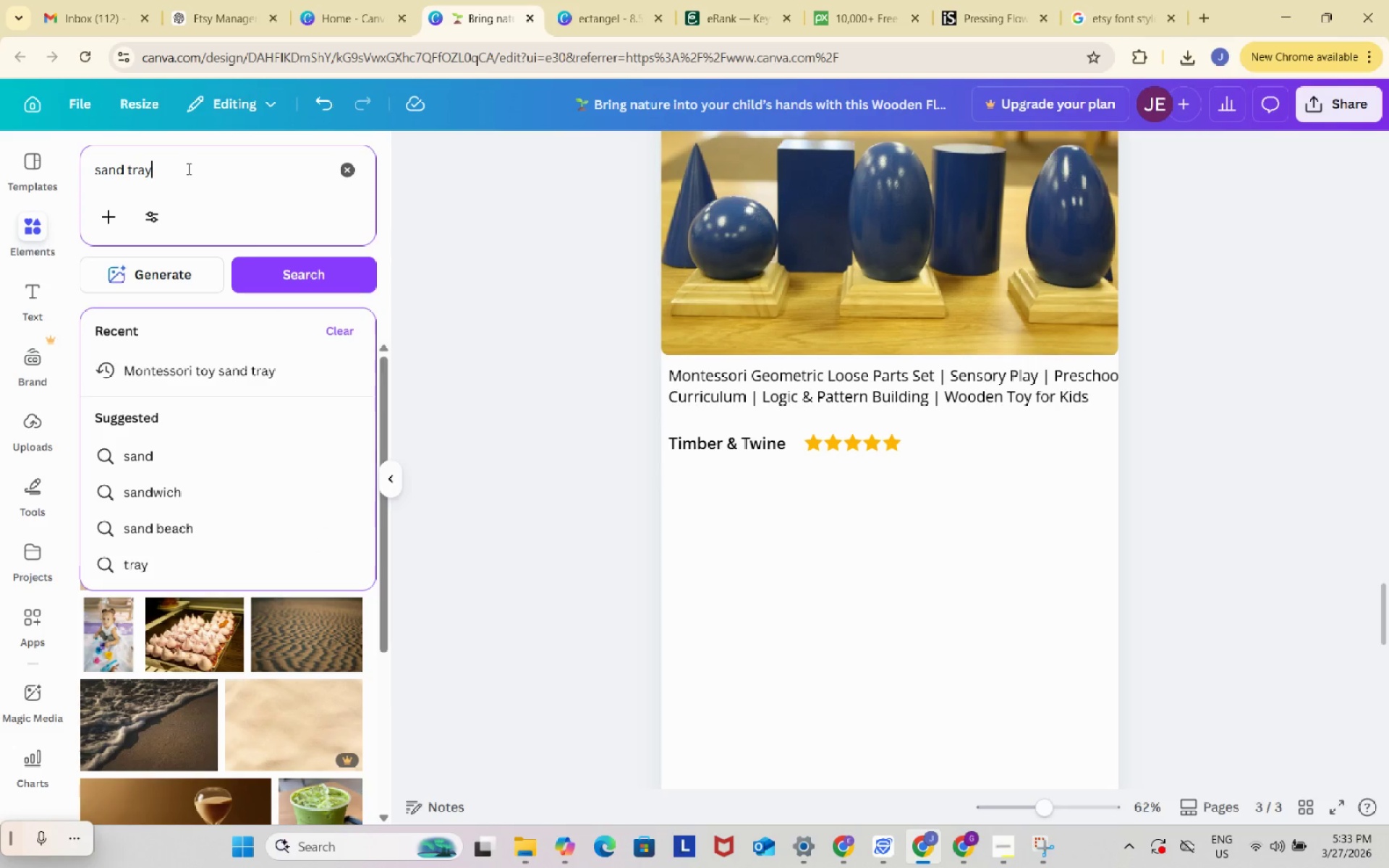 
left_click([187, 169])
 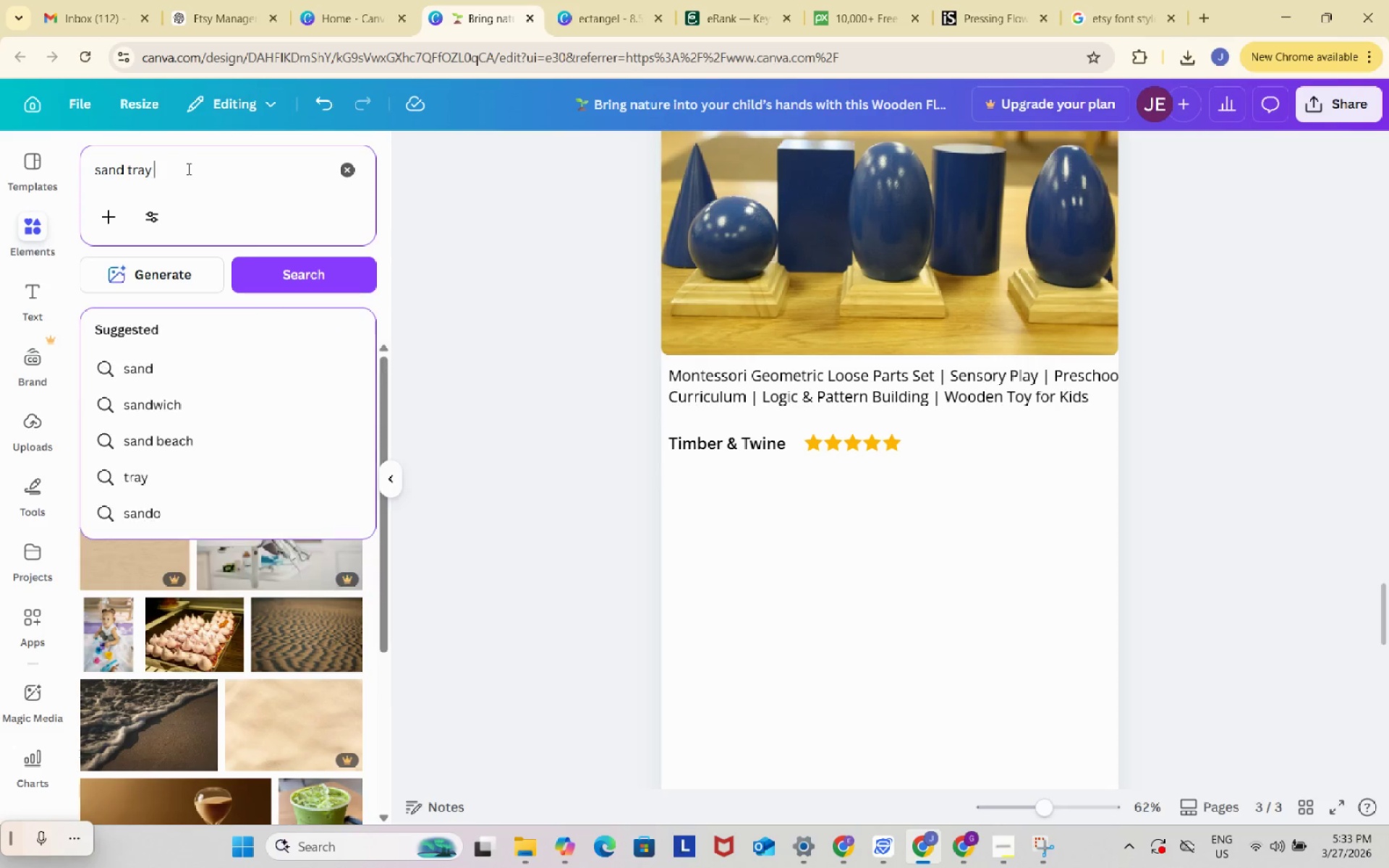 
type( toy)
 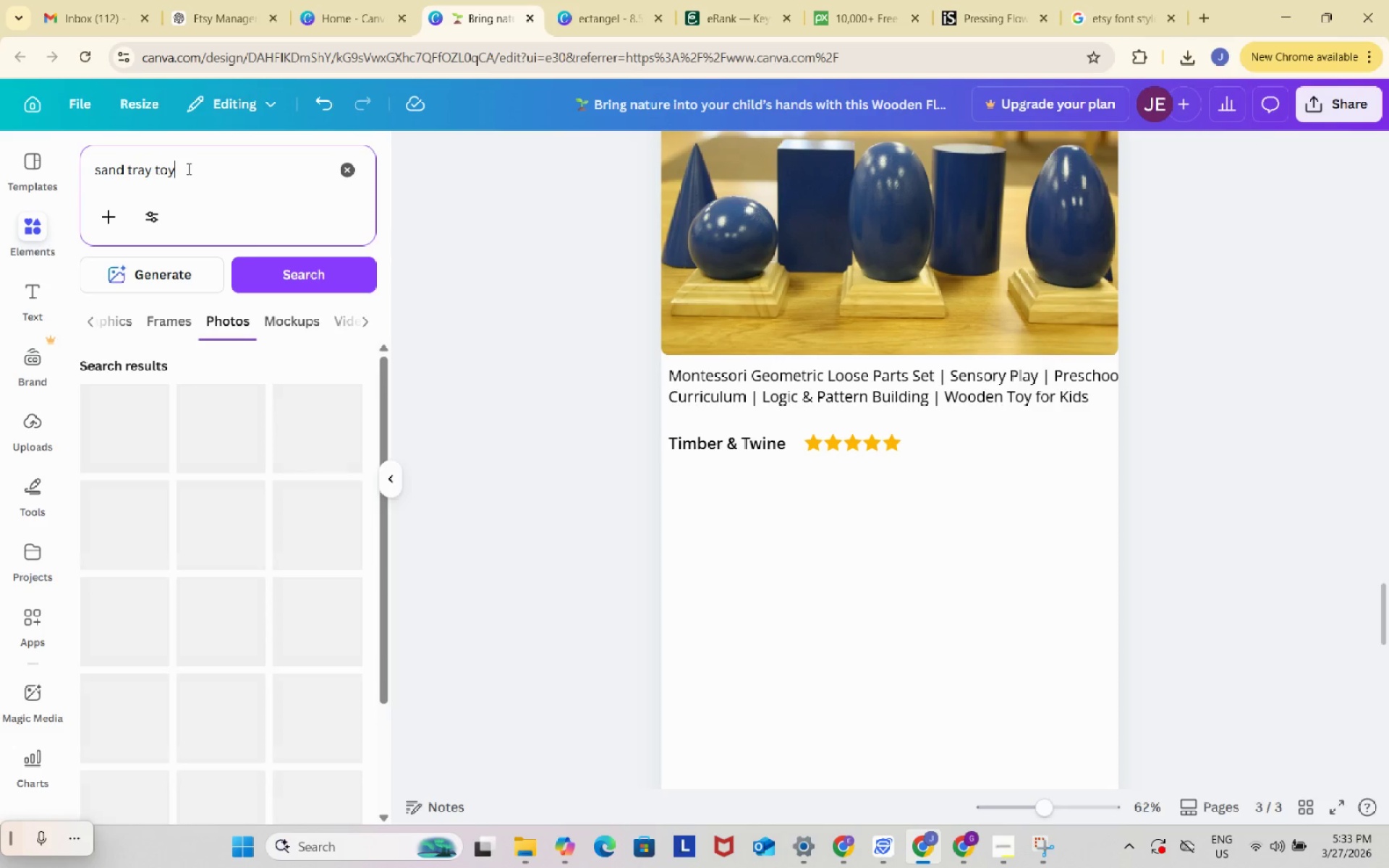 
key(Enter)
 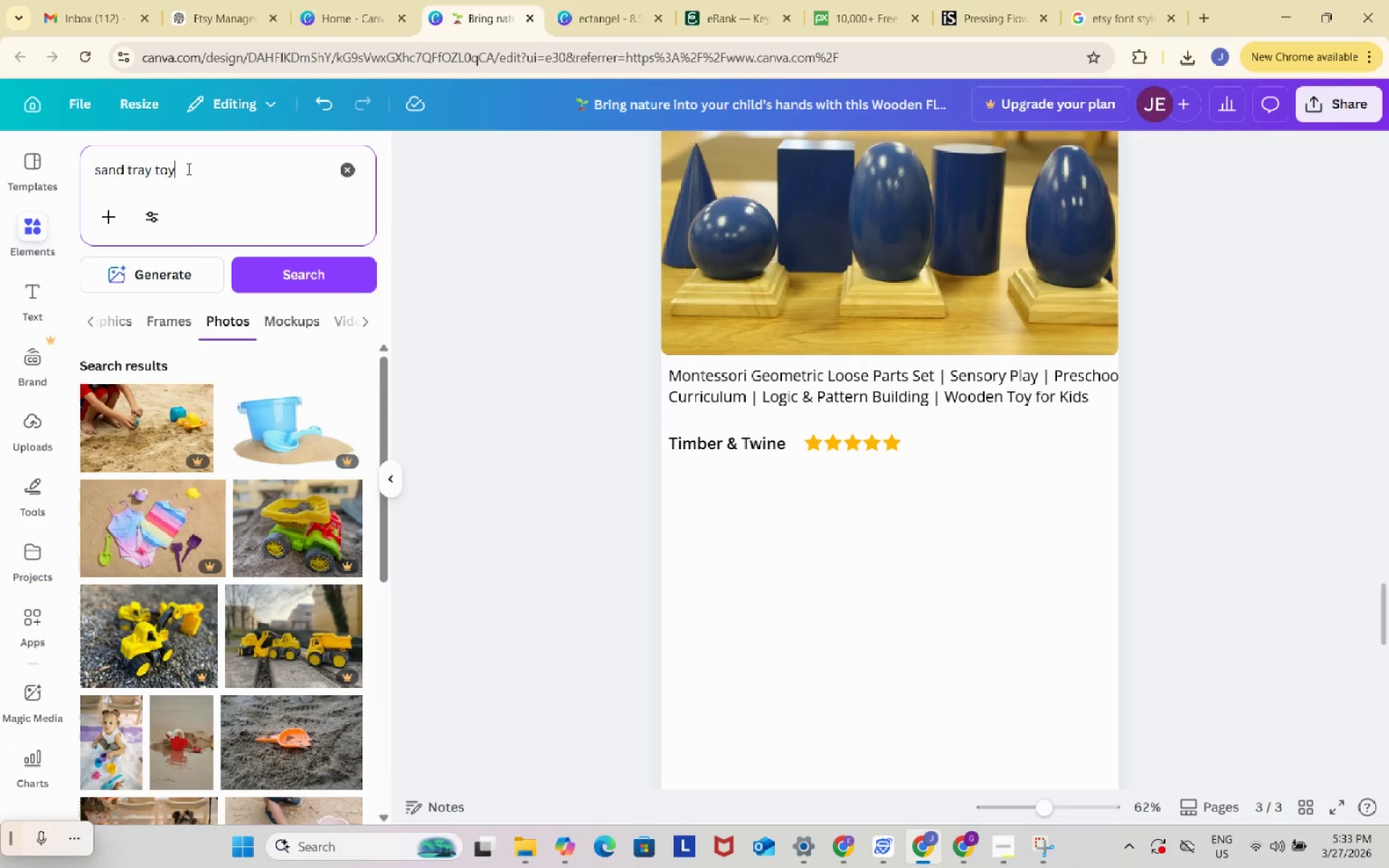 
scroll: coordinate [230, 542], scroll_direction: down, amount: 8.0
 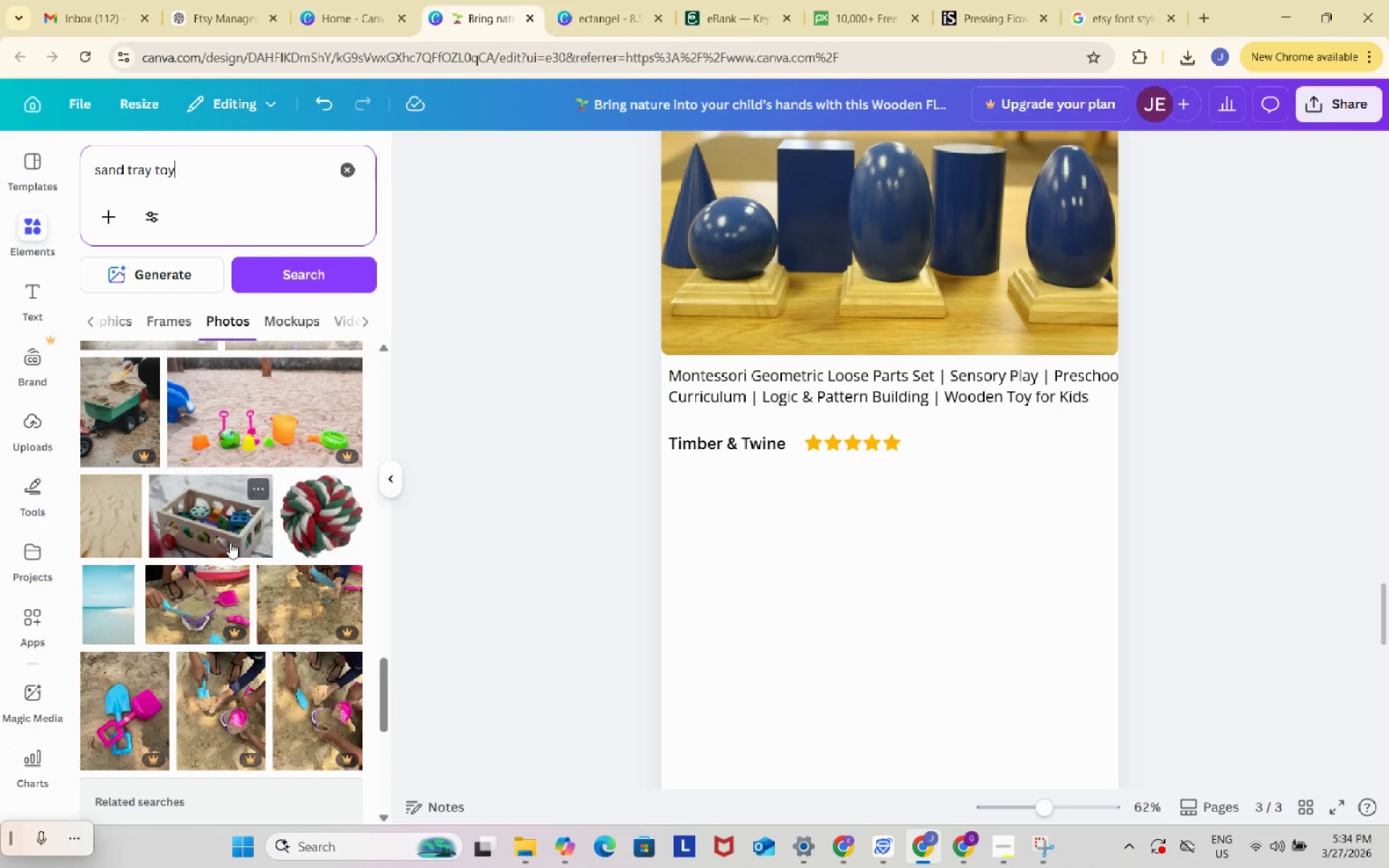 
scroll: coordinate [228, 537], scroll_direction: up, amount: 5.0
 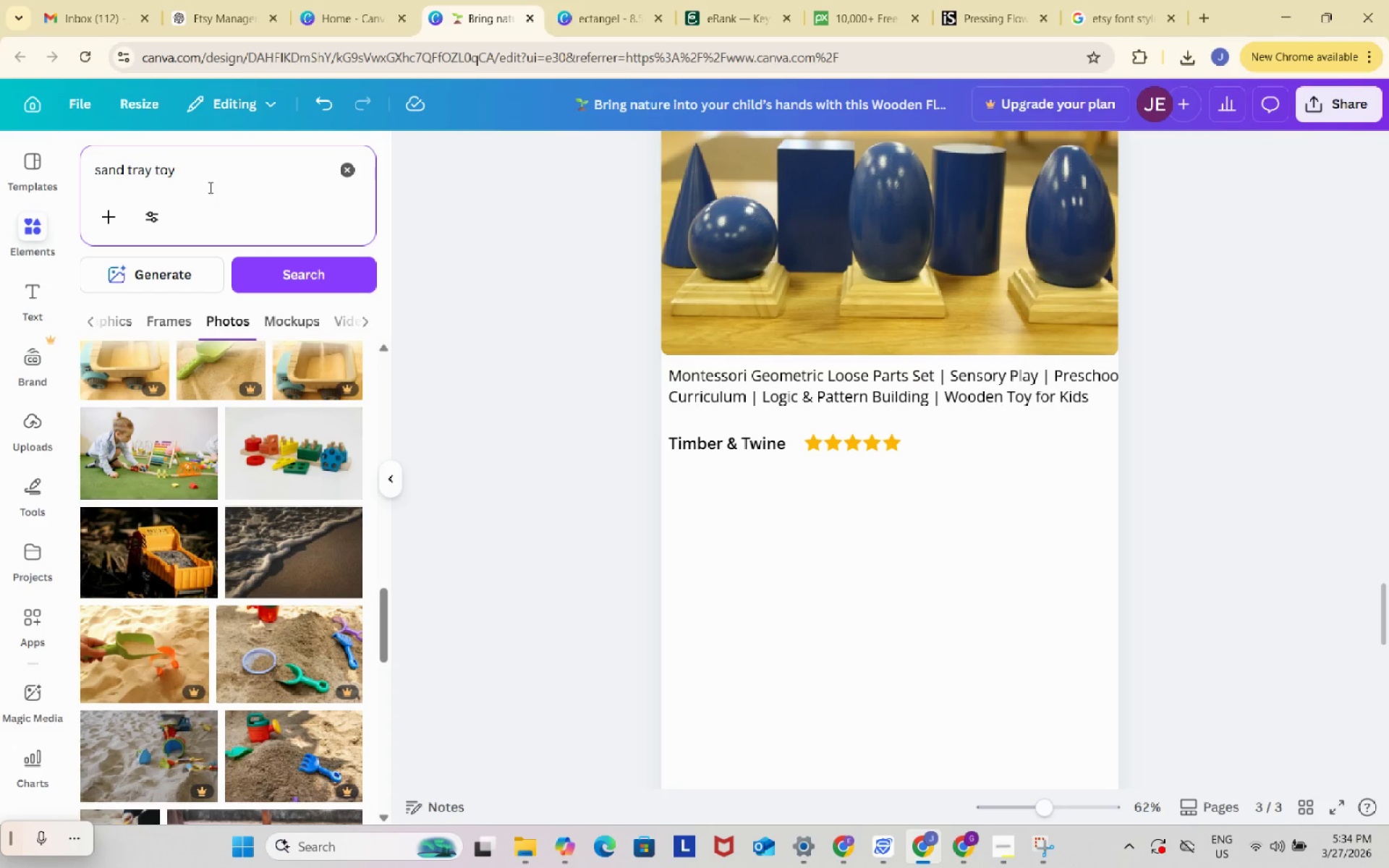 
left_click_drag(start_coordinate=[206, 184], to_coordinate=[88, 164])
 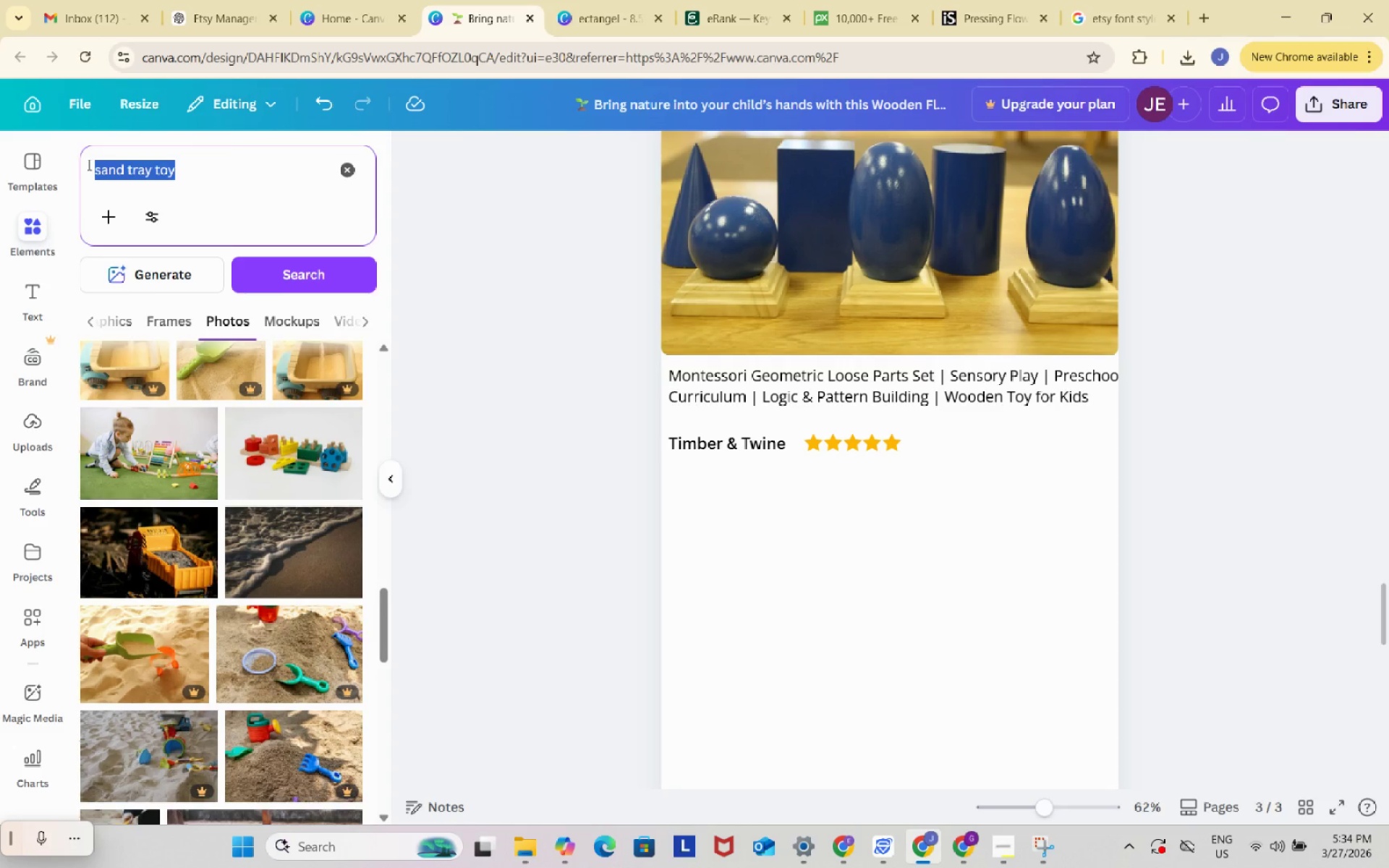 
key(Control+ControlLeft)
 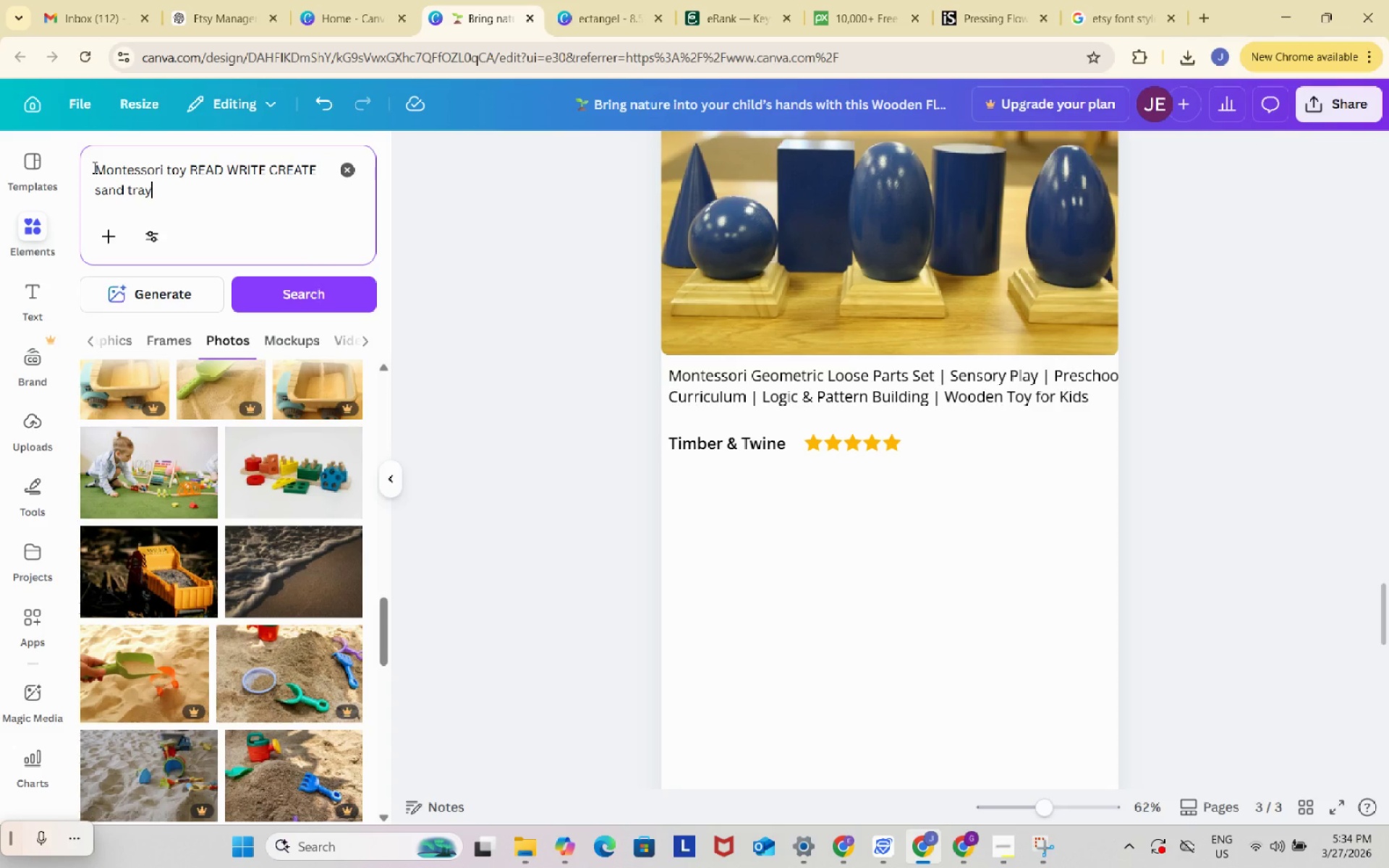 
key(Control+V)
 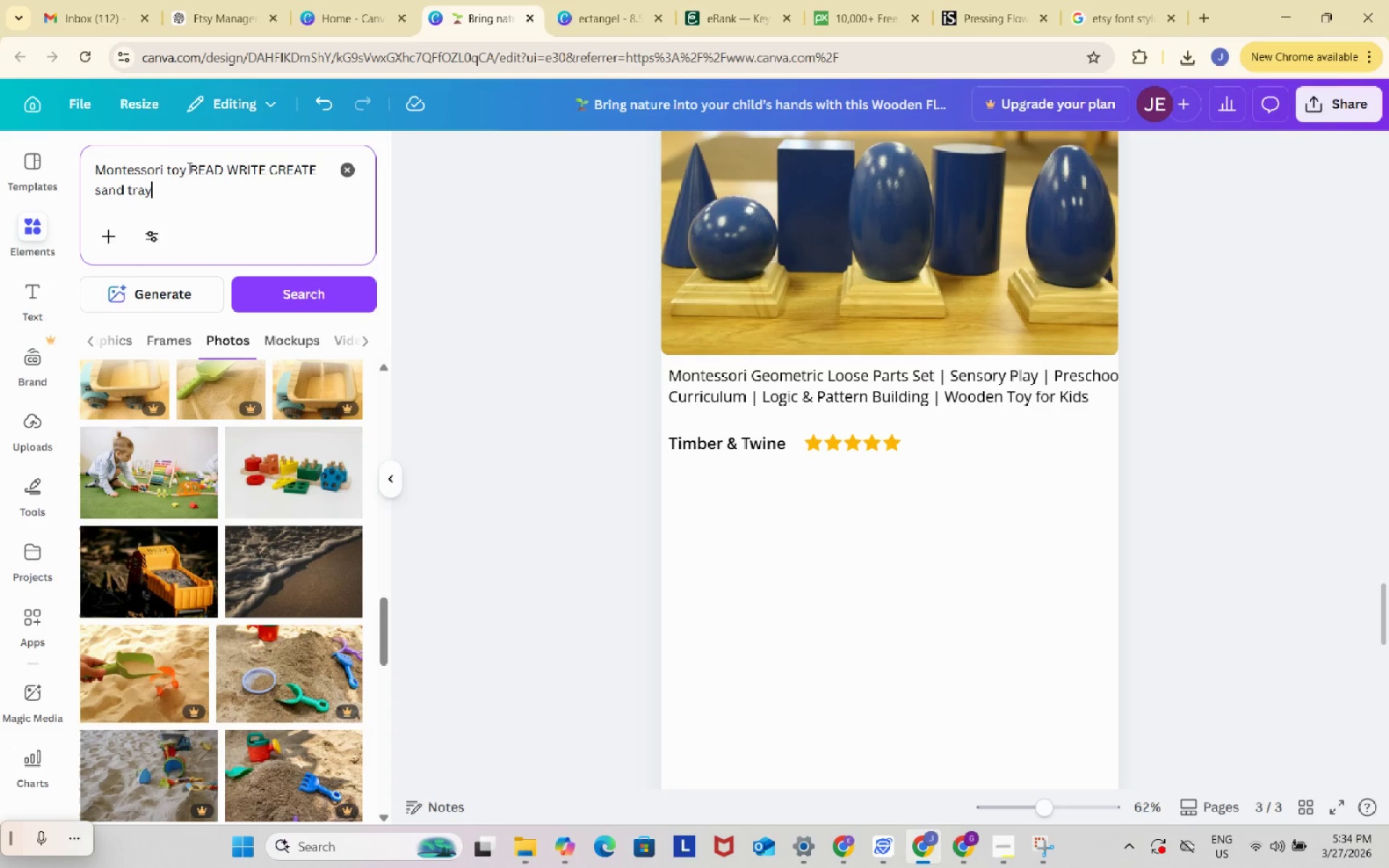 
left_click_drag(start_coordinate=[188, 168], to_coordinate=[379, 132])
 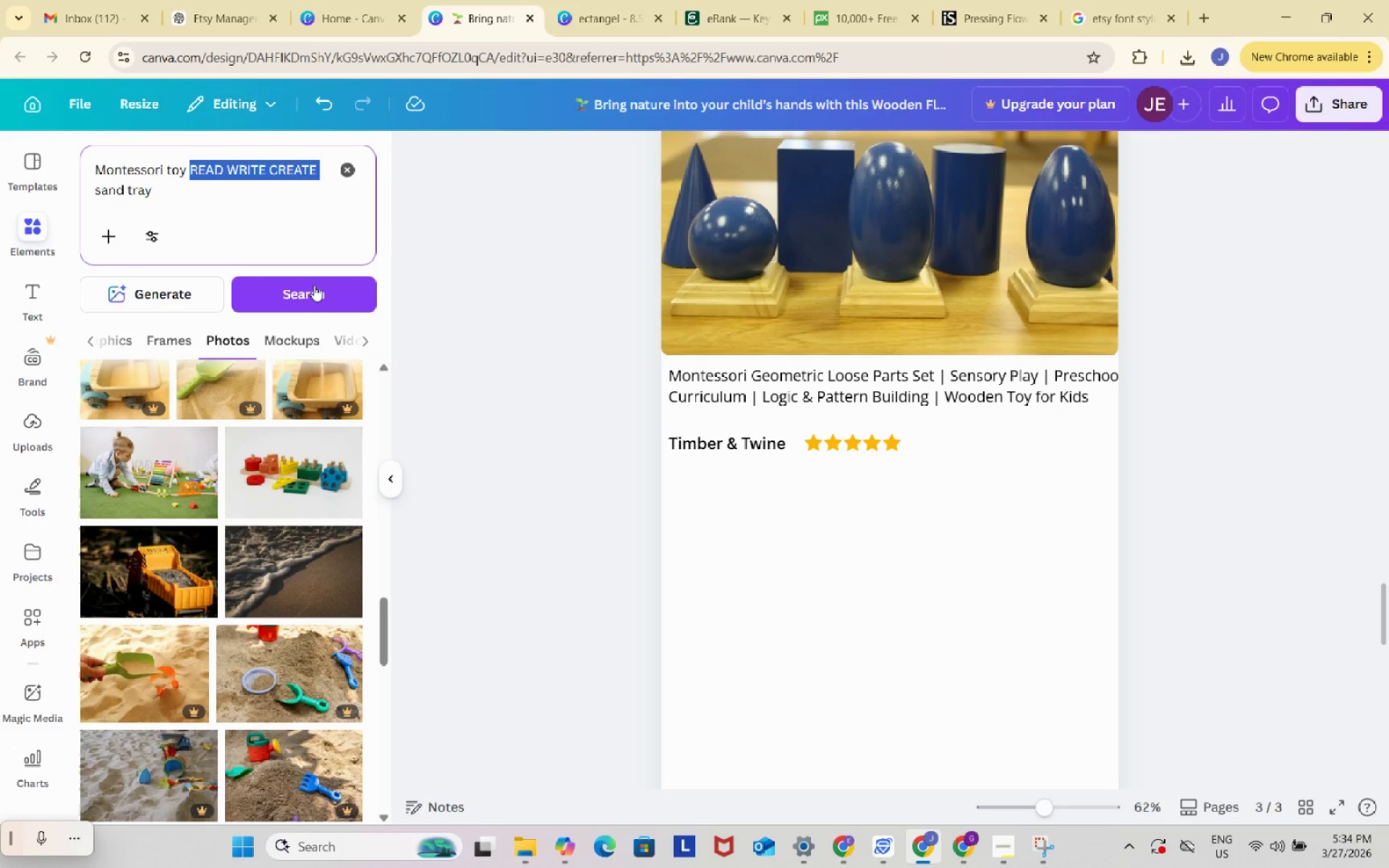 
left_click([313, 289])
 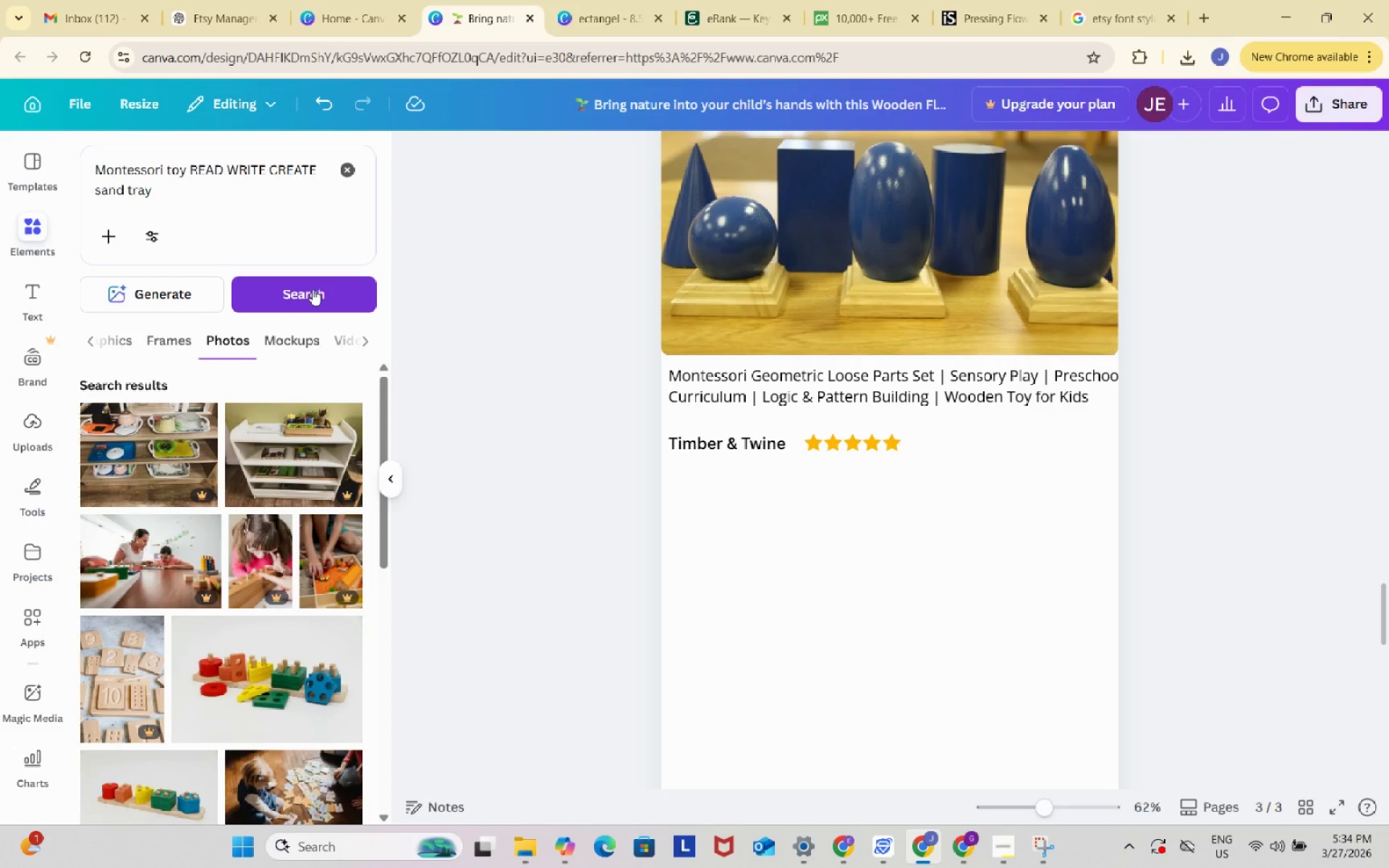 
scroll: coordinate [226, 521], scroll_direction: down, amount: 4.0
 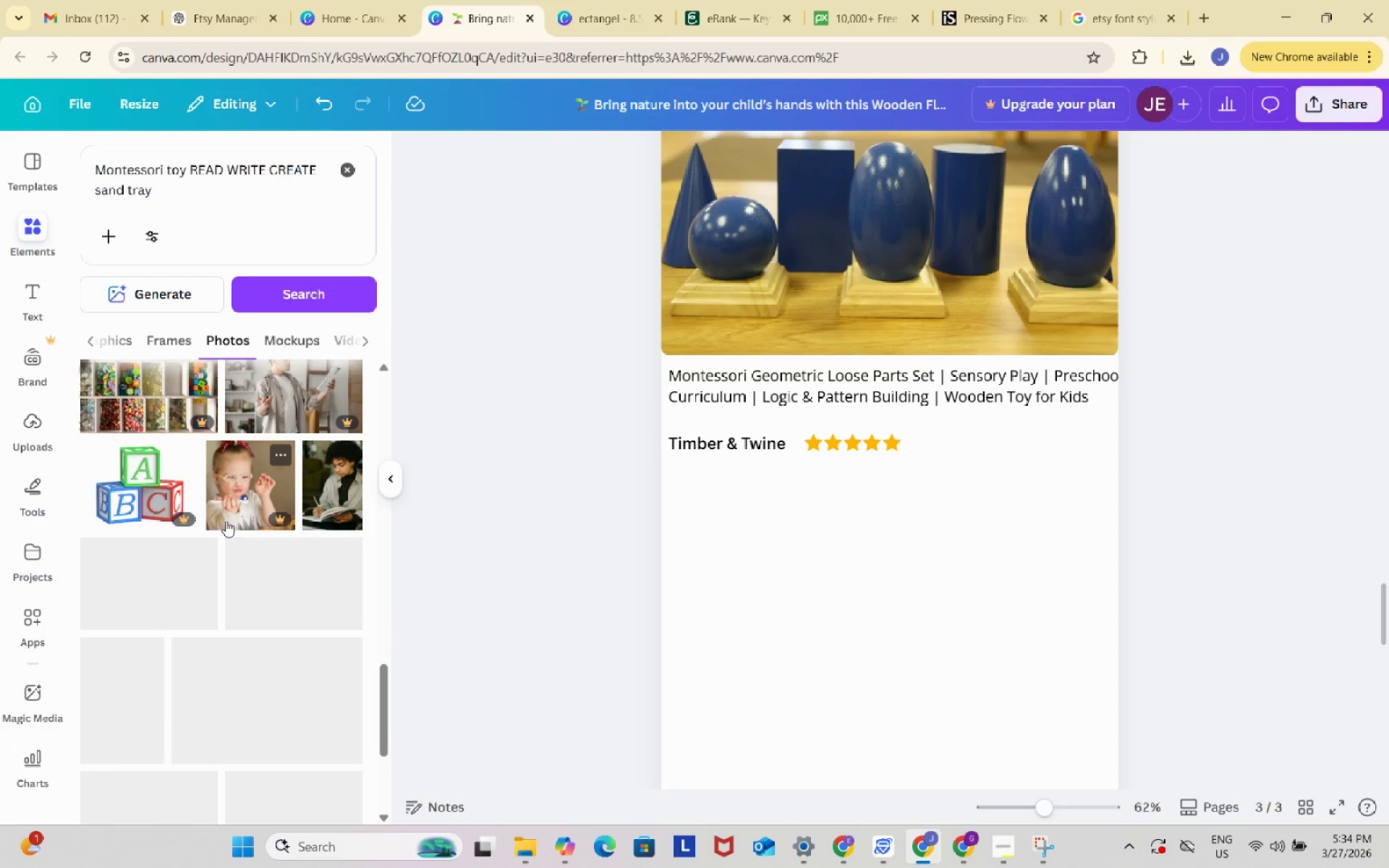 
left_click([152, 289])
 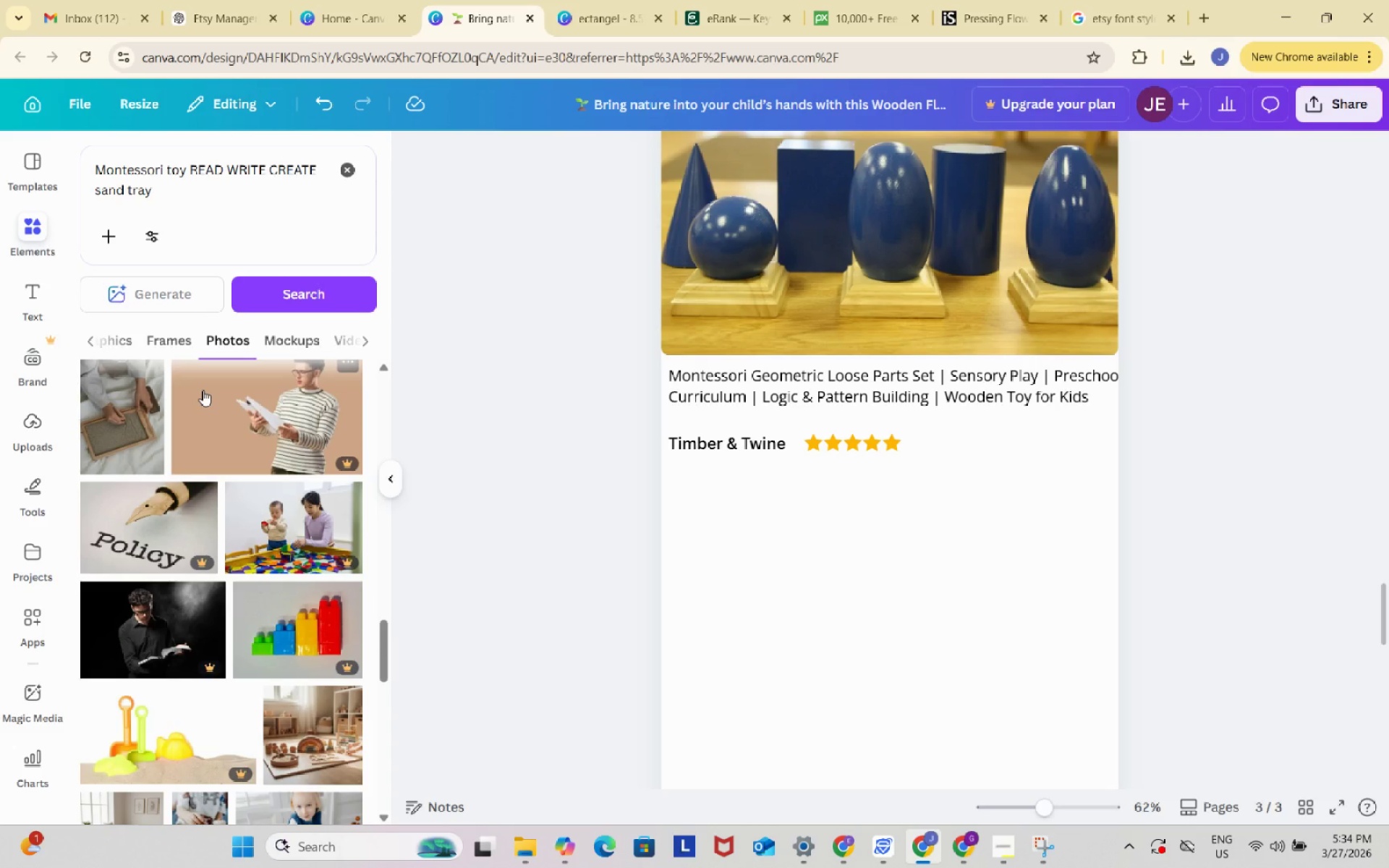 
scroll: coordinate [203, 390], scroll_direction: down, amount: 9.0
 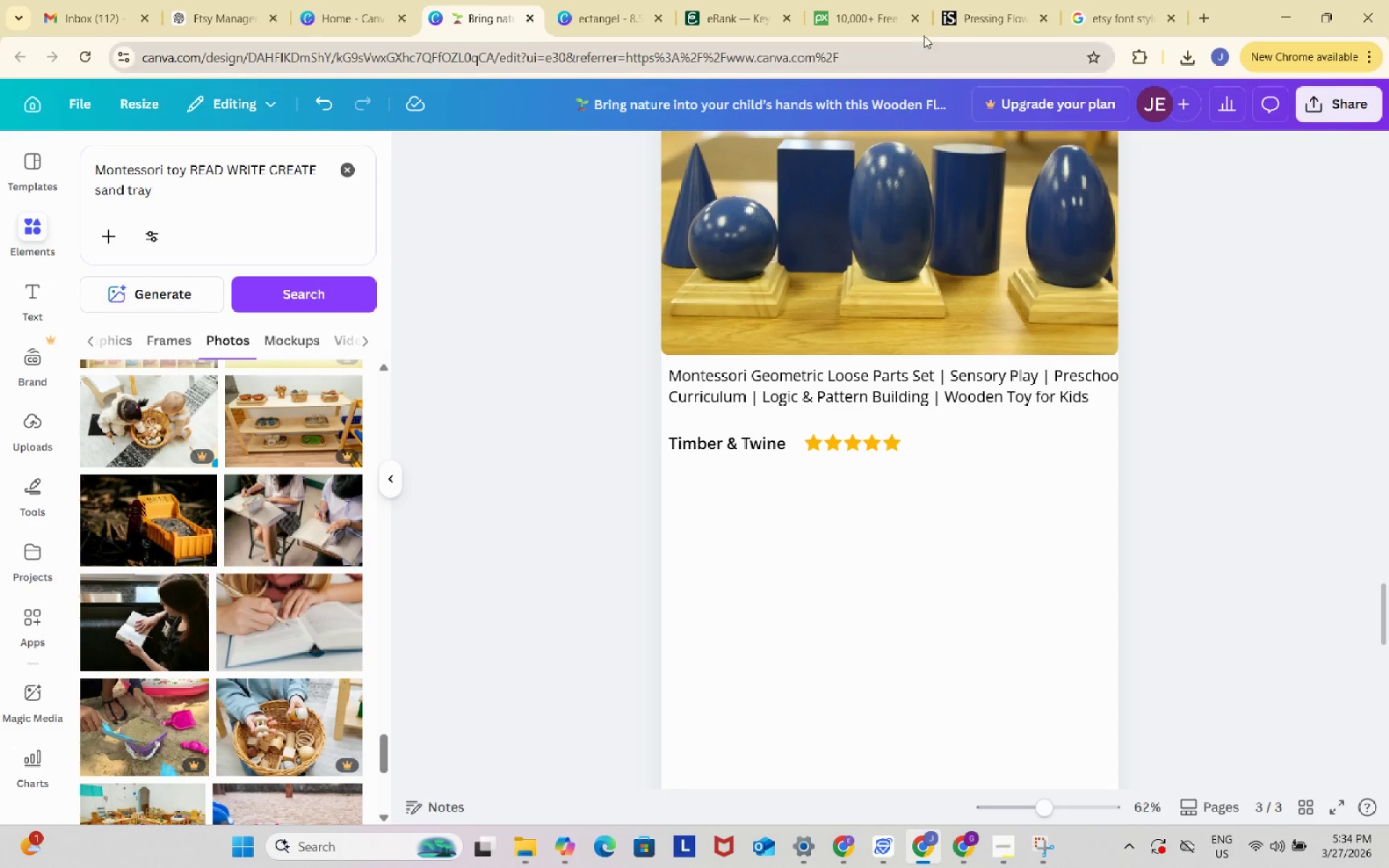 
left_click([882, 0])
 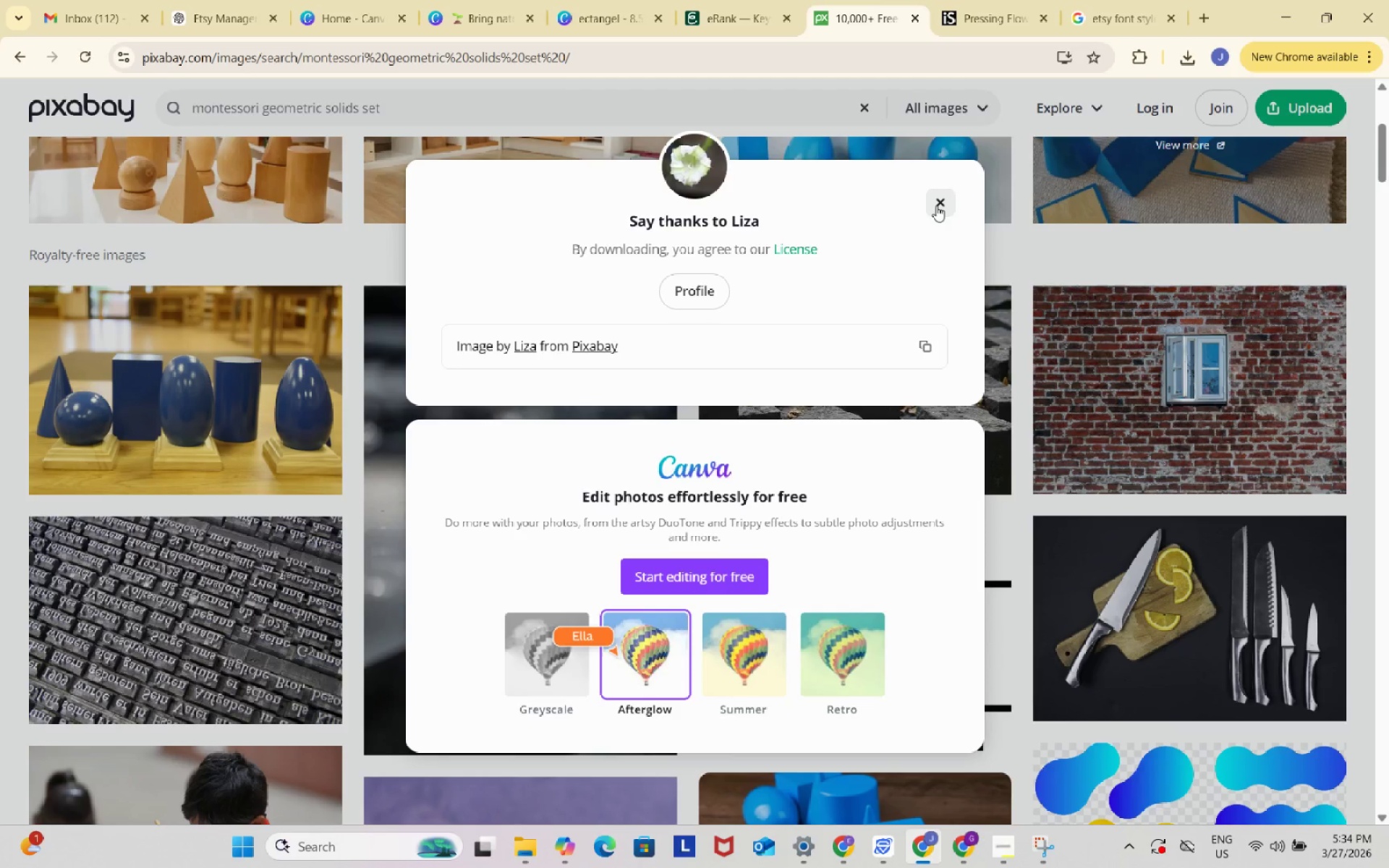 
left_click([939, 205])
 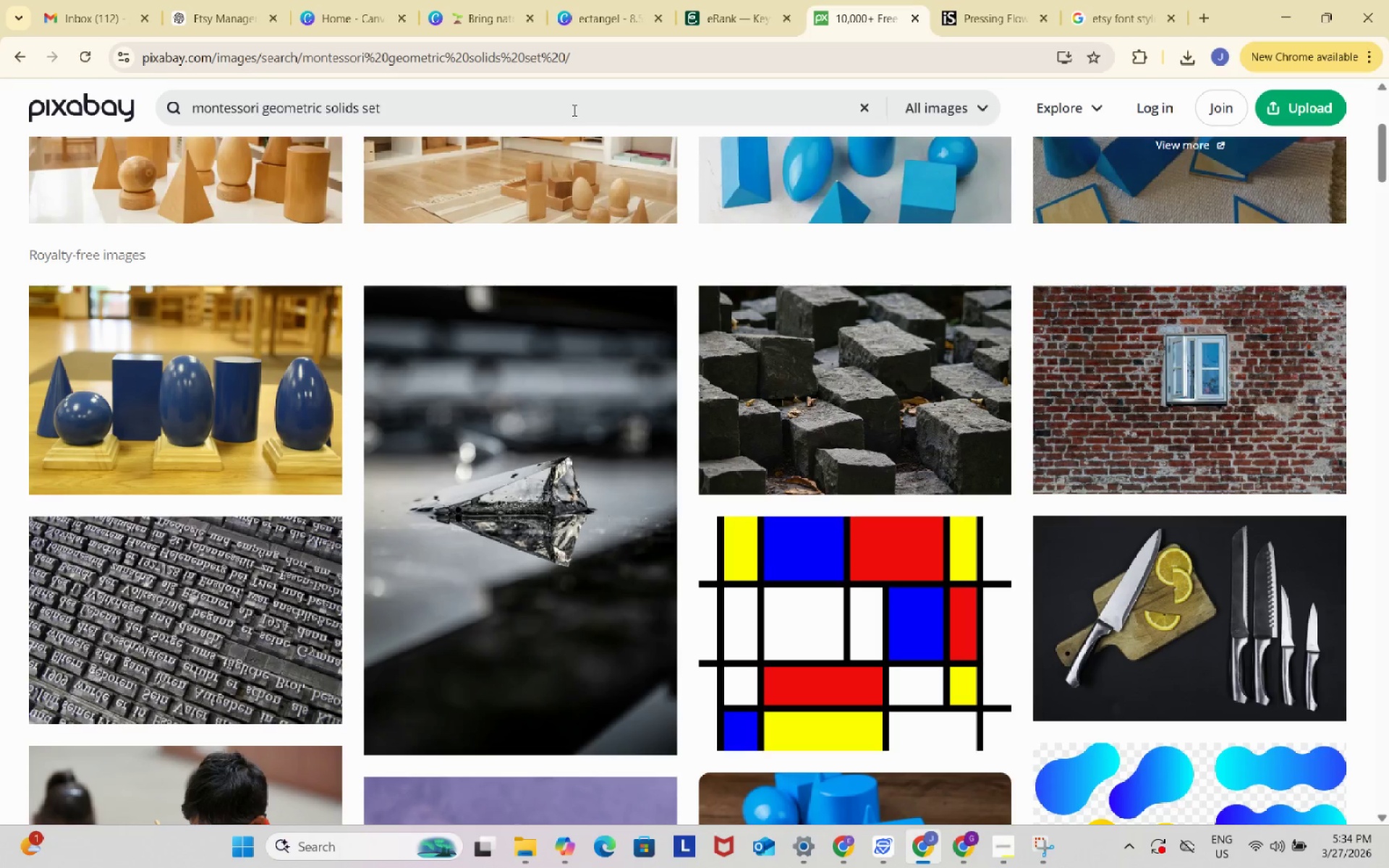 
left_click([573, 110])
 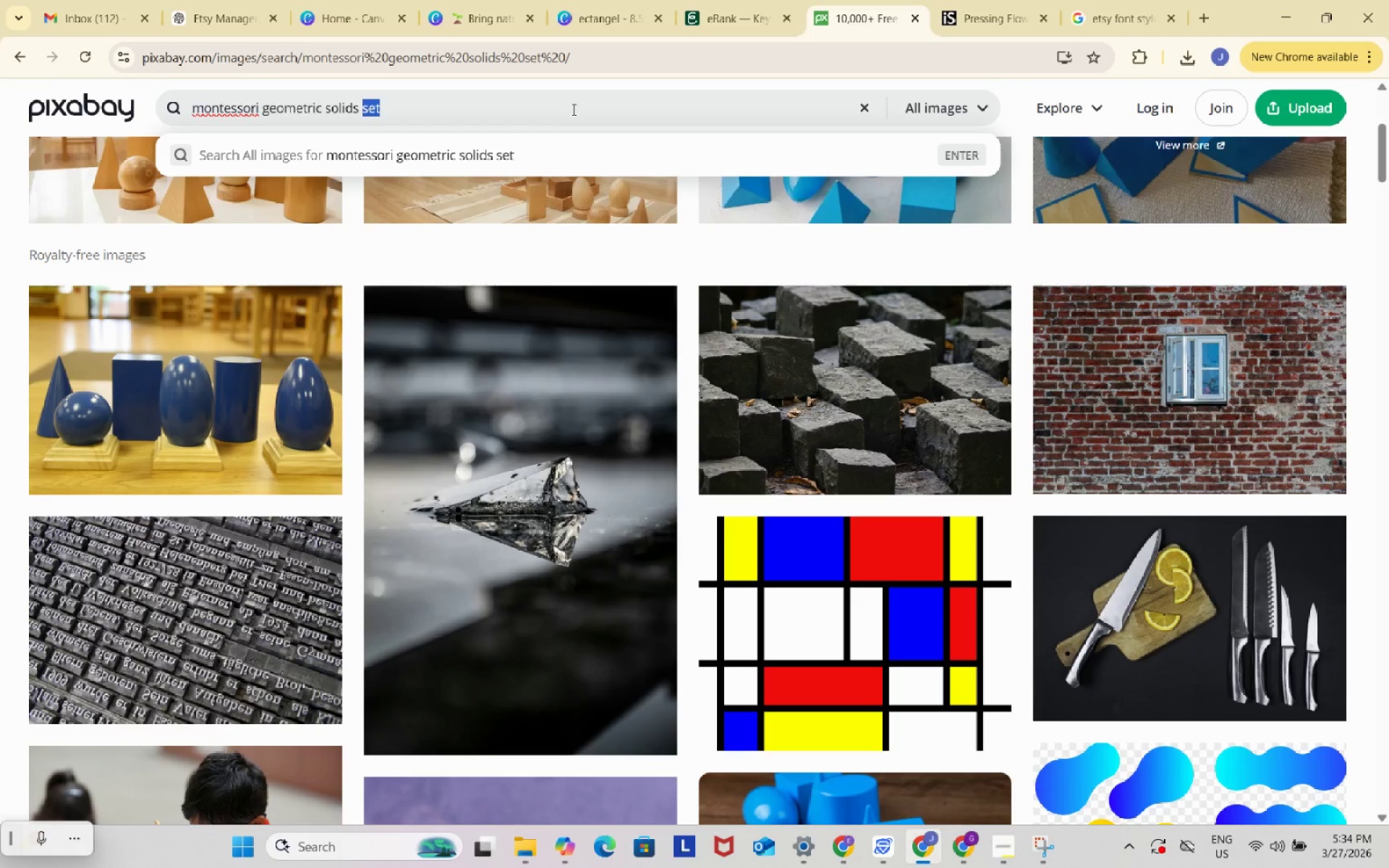 
key(Control+ControlLeft)
 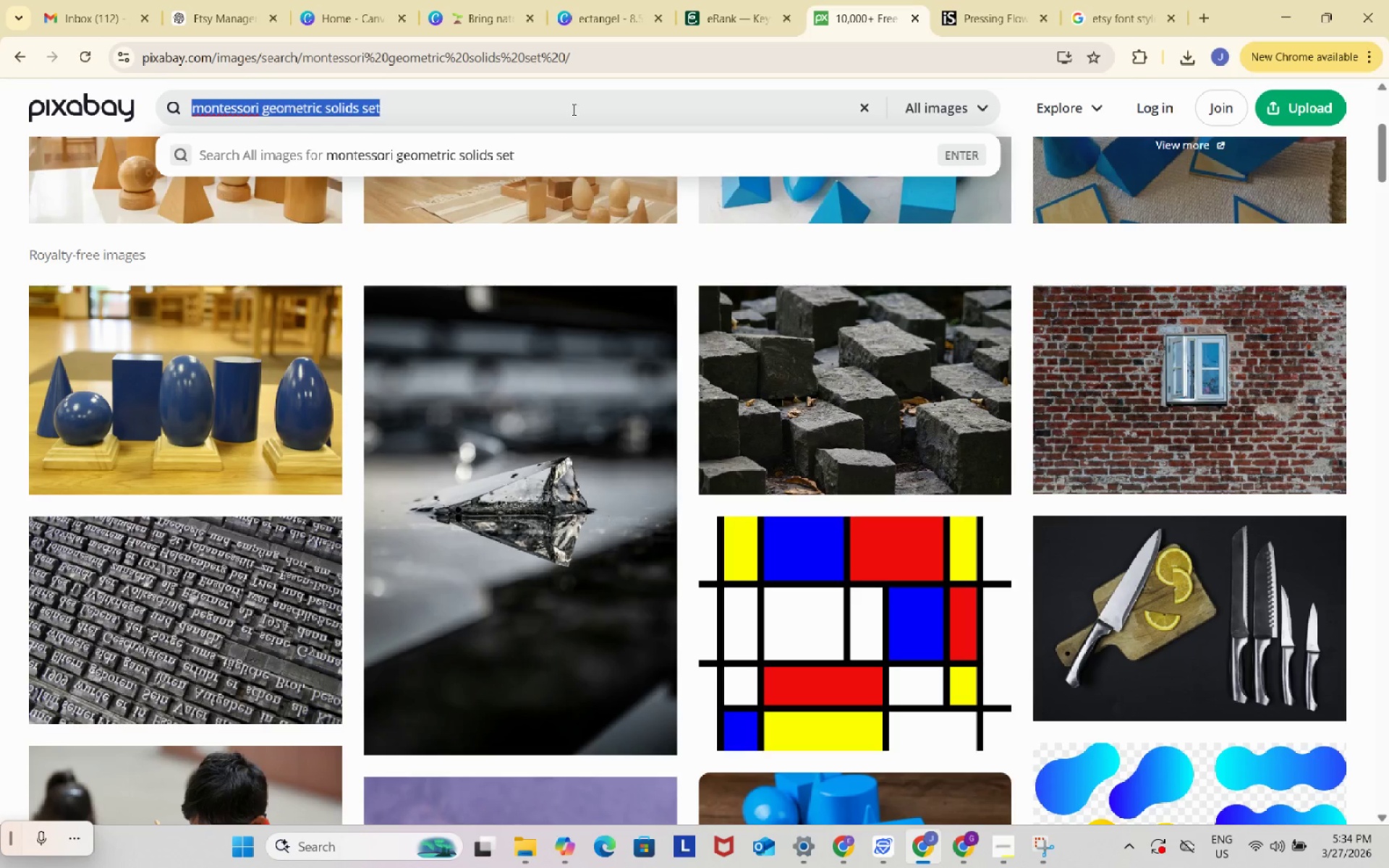 
key(Control+A)
 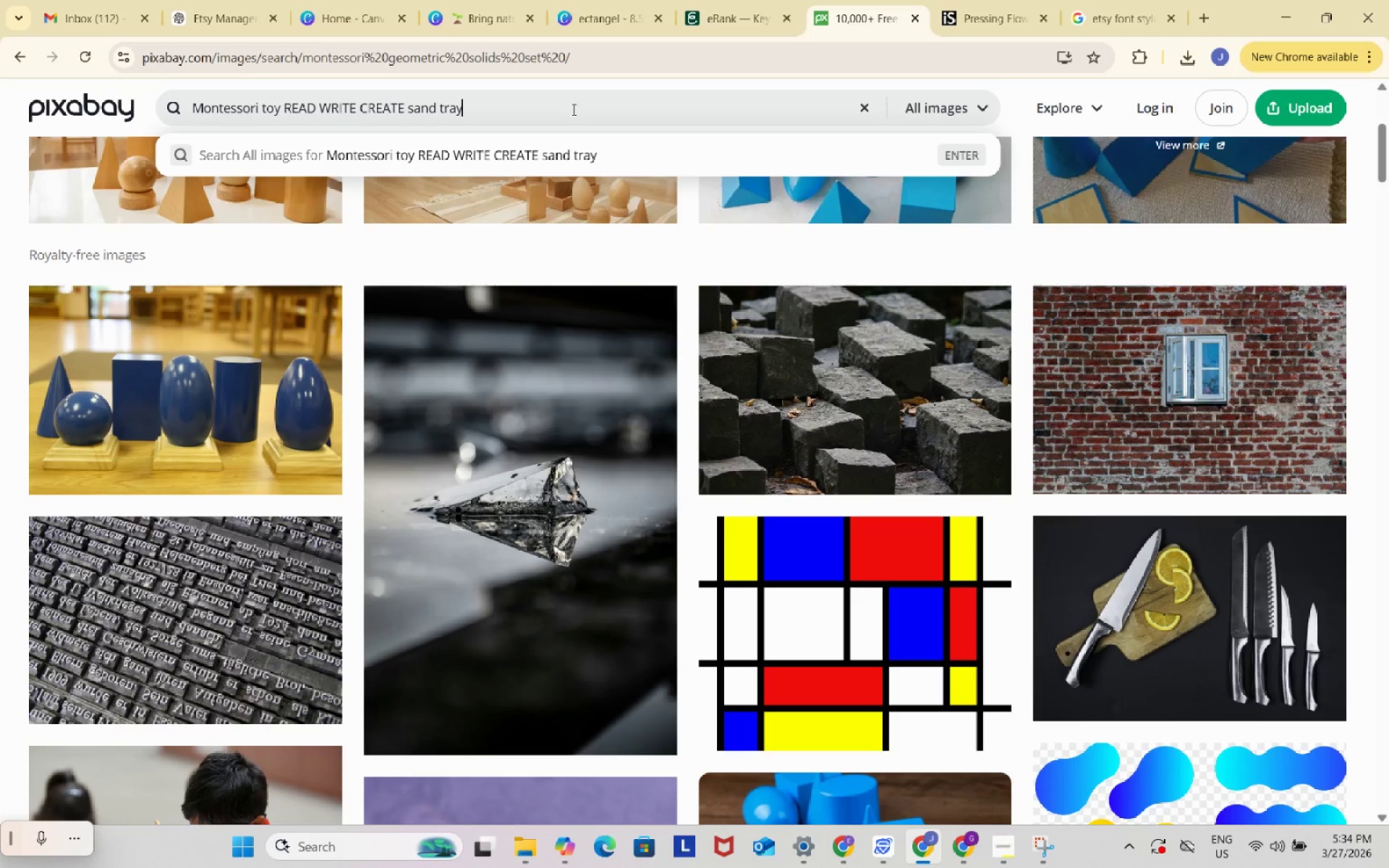 
key(Control+ControlLeft)
 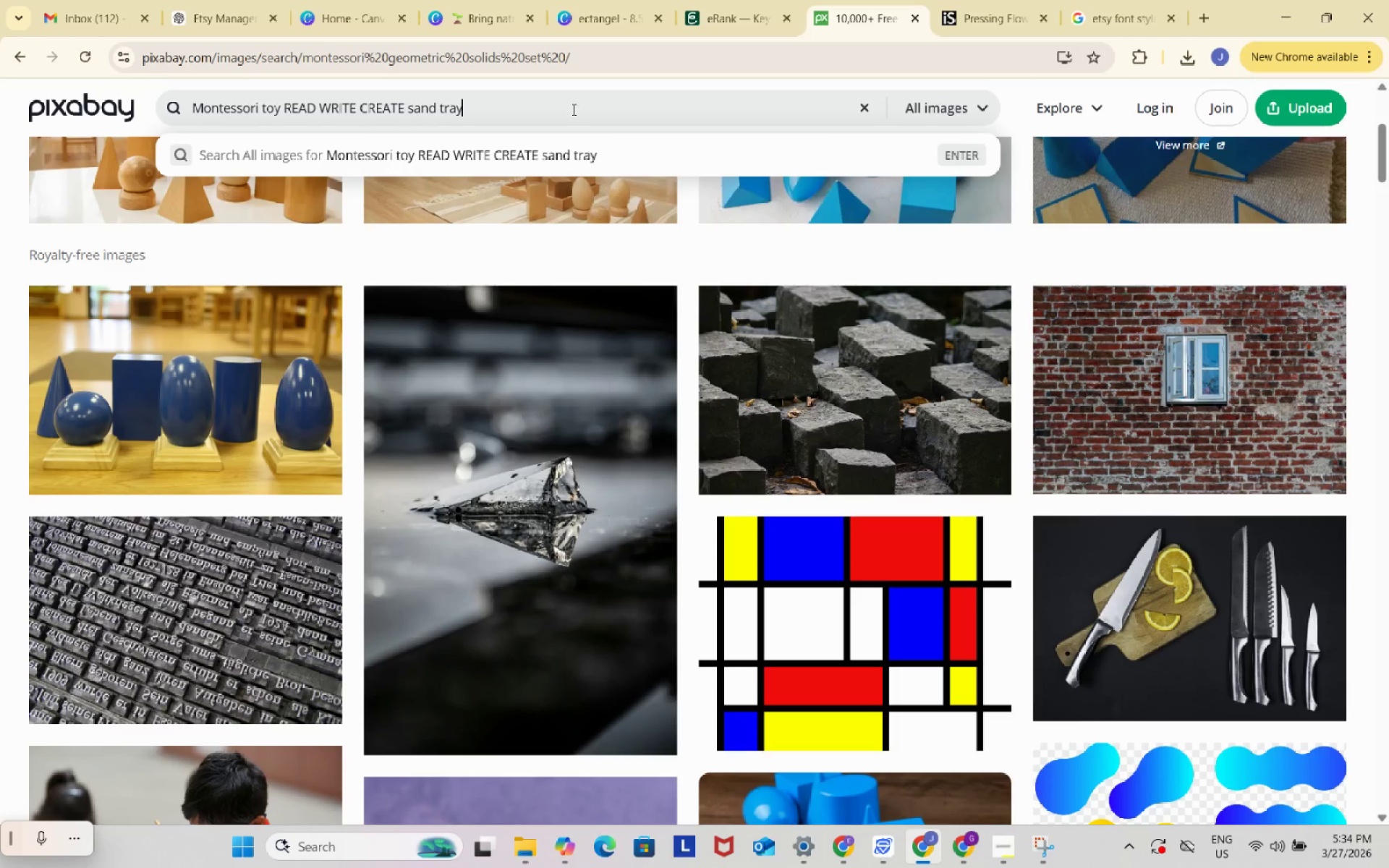 
key(Control+V)
 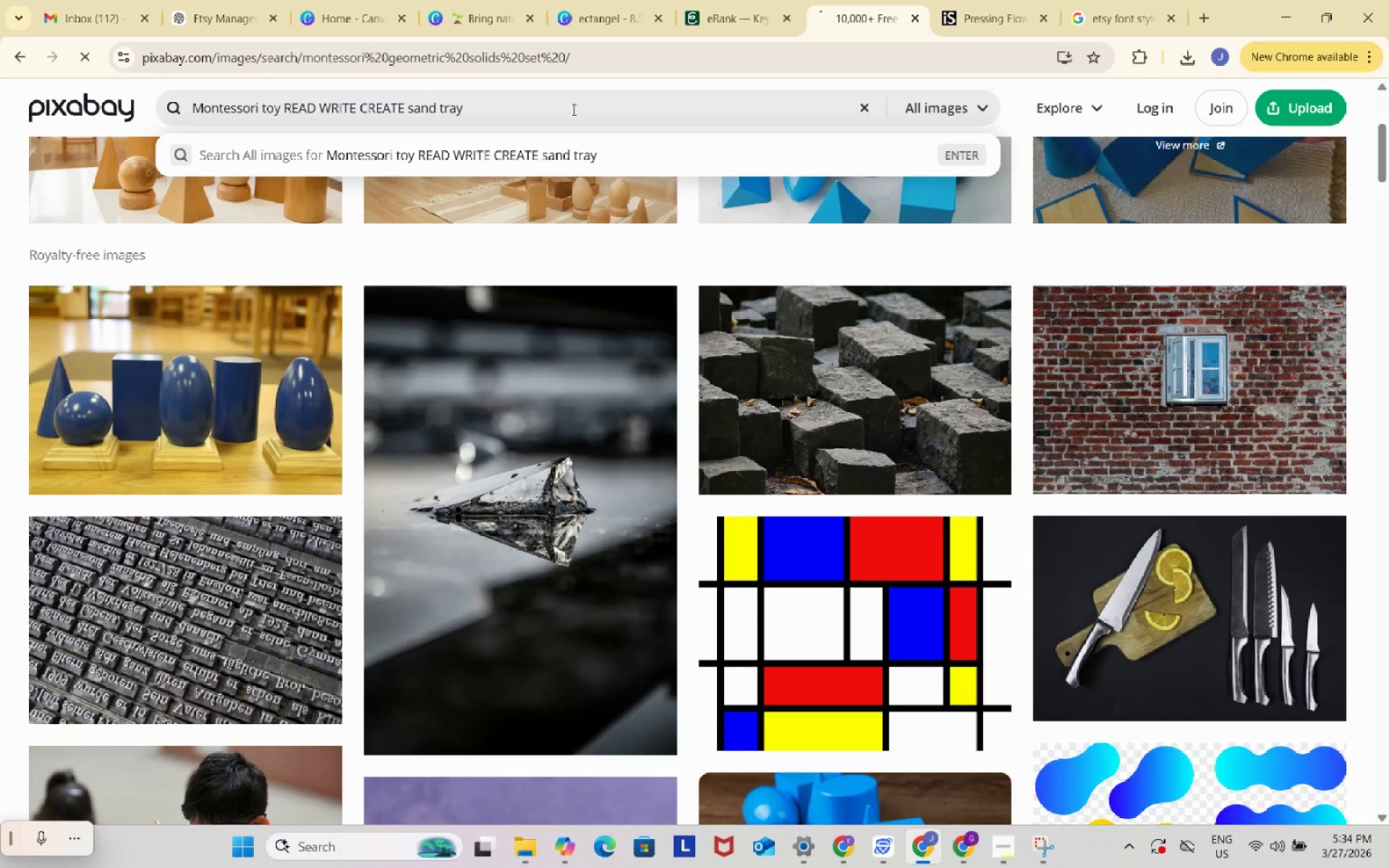 
key(Enter)
 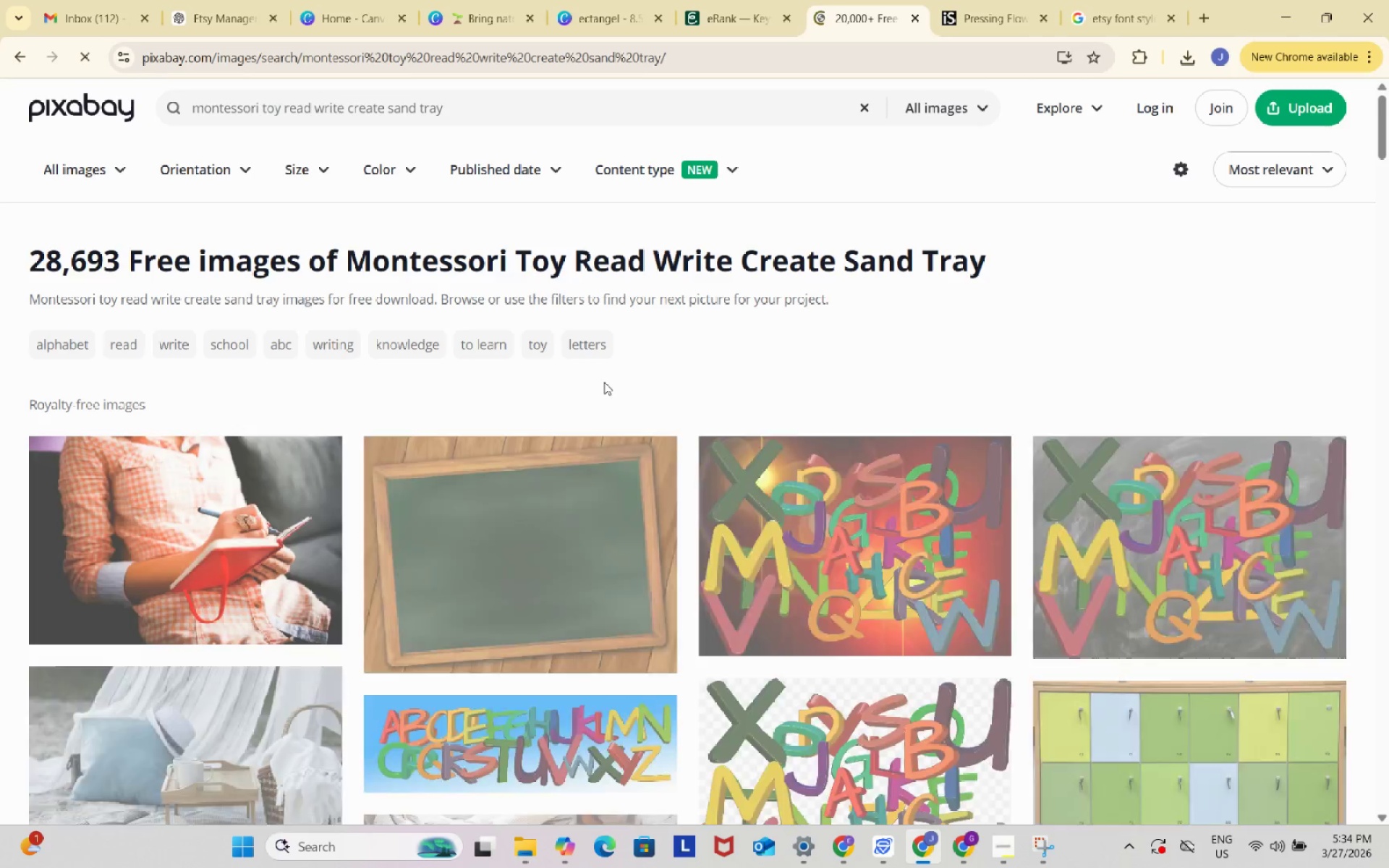 
scroll: coordinate [605, 383], scroll_direction: down, amount: 18.0
 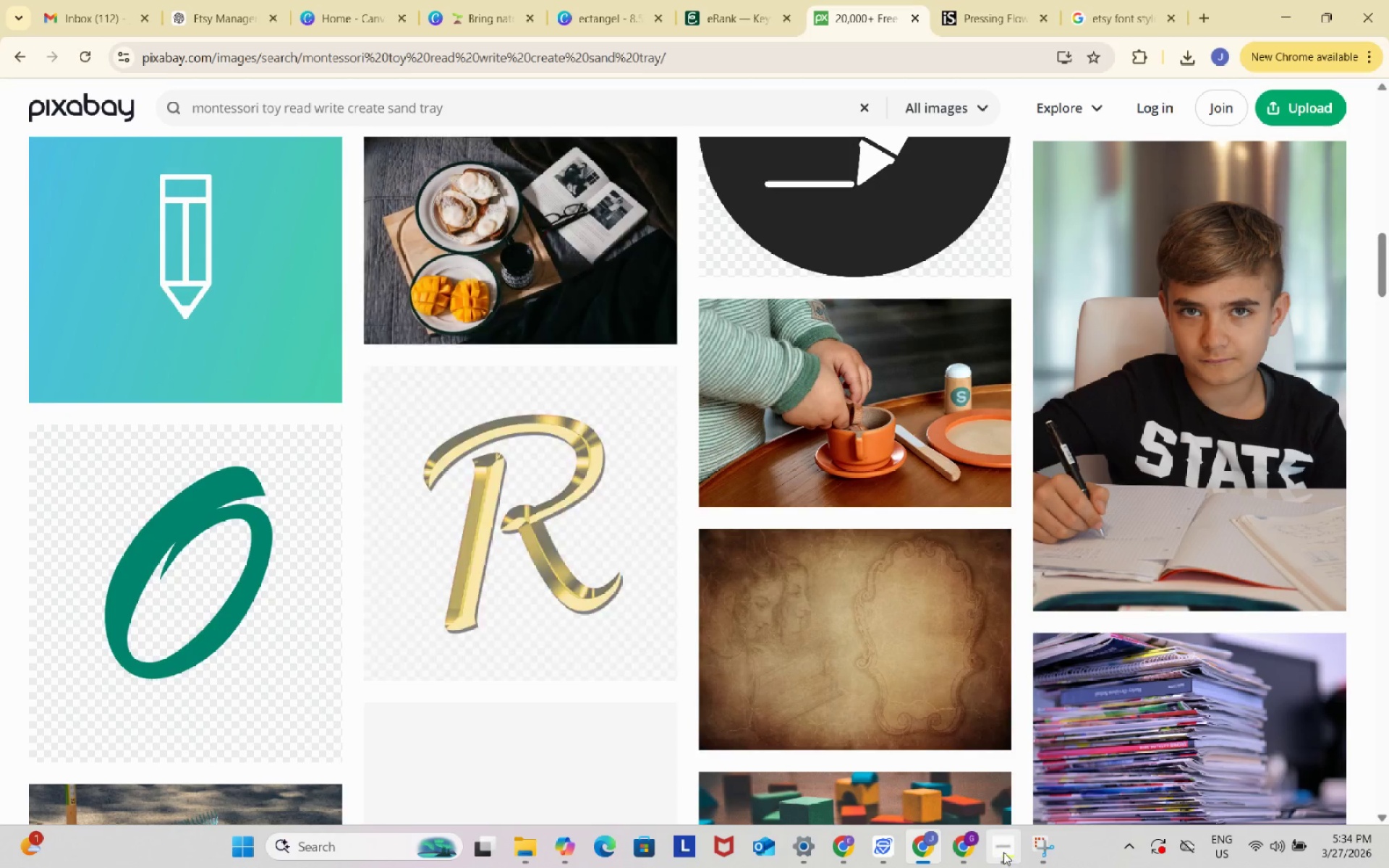 
left_click([1003, 851])